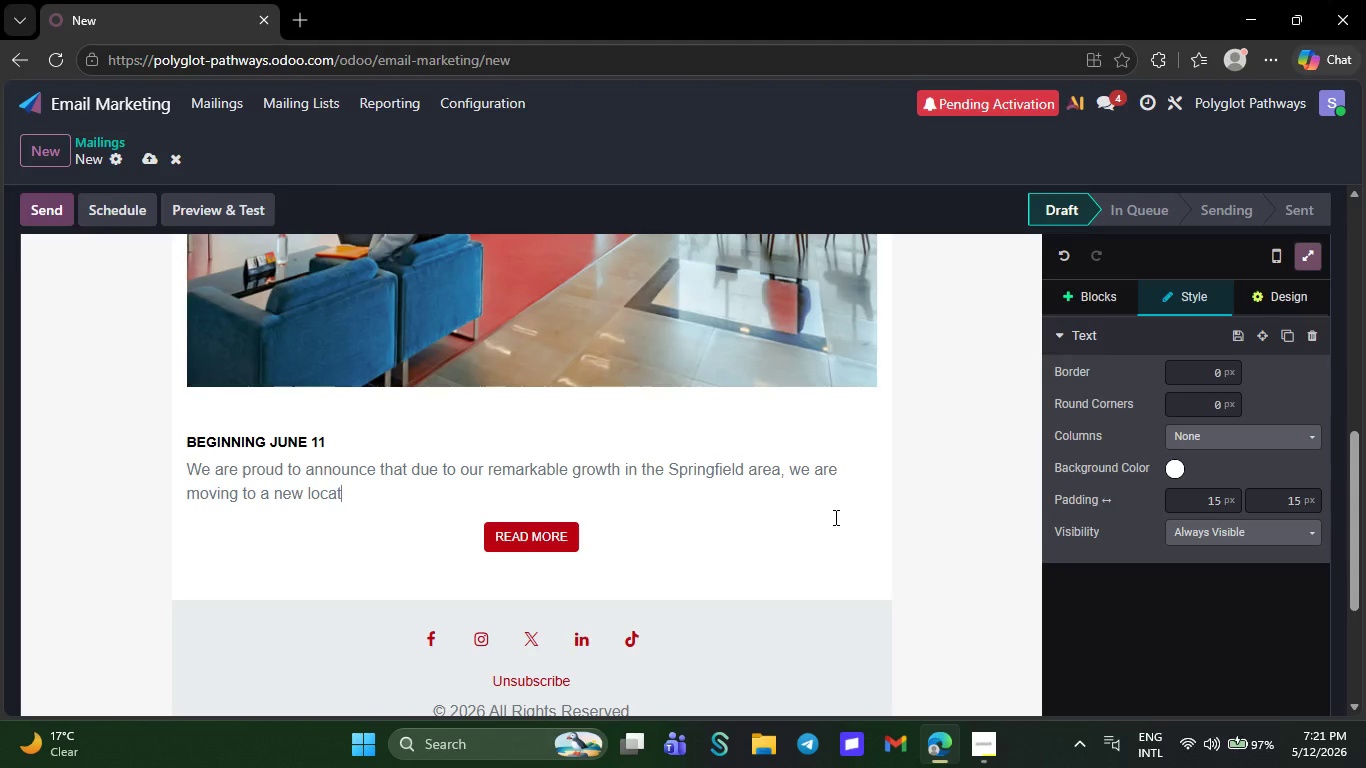 
key(Backspace)
 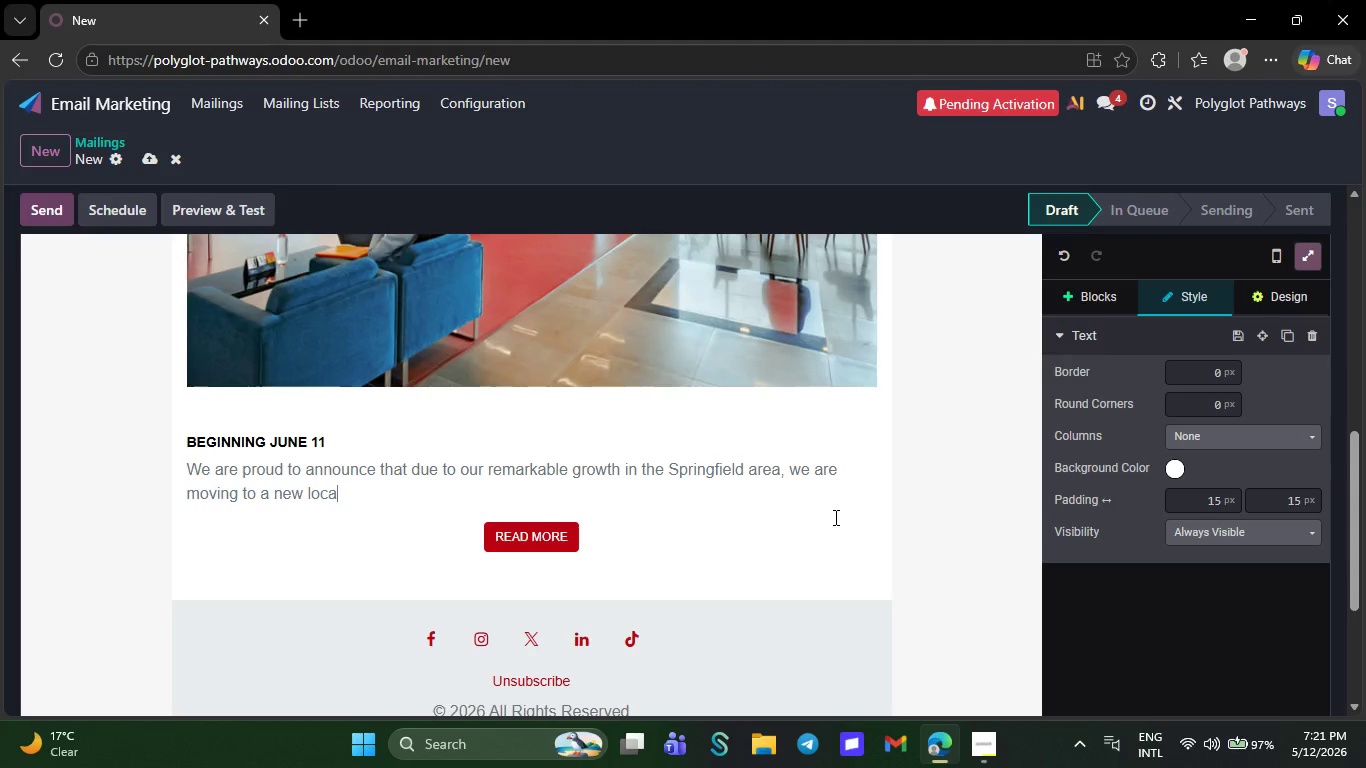 
key(Backspace)
 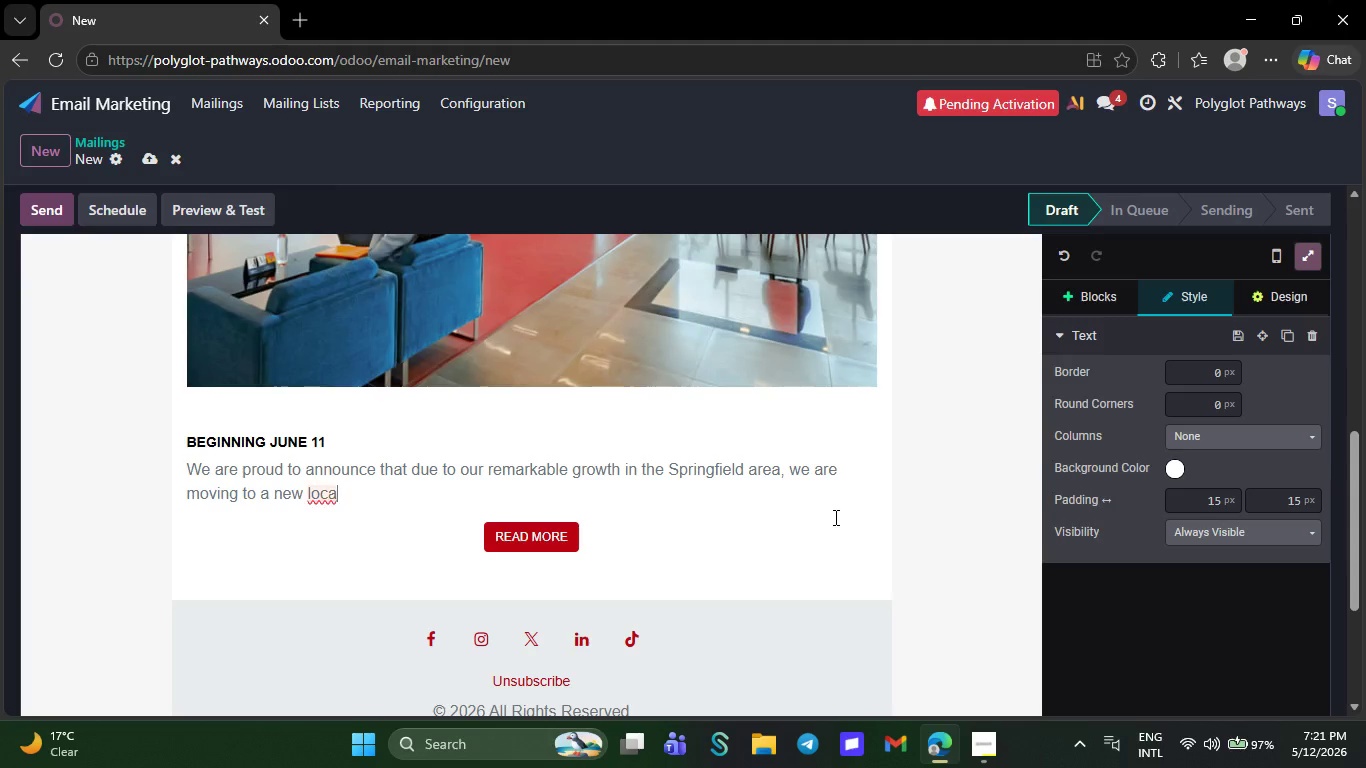 
key(Backspace)
 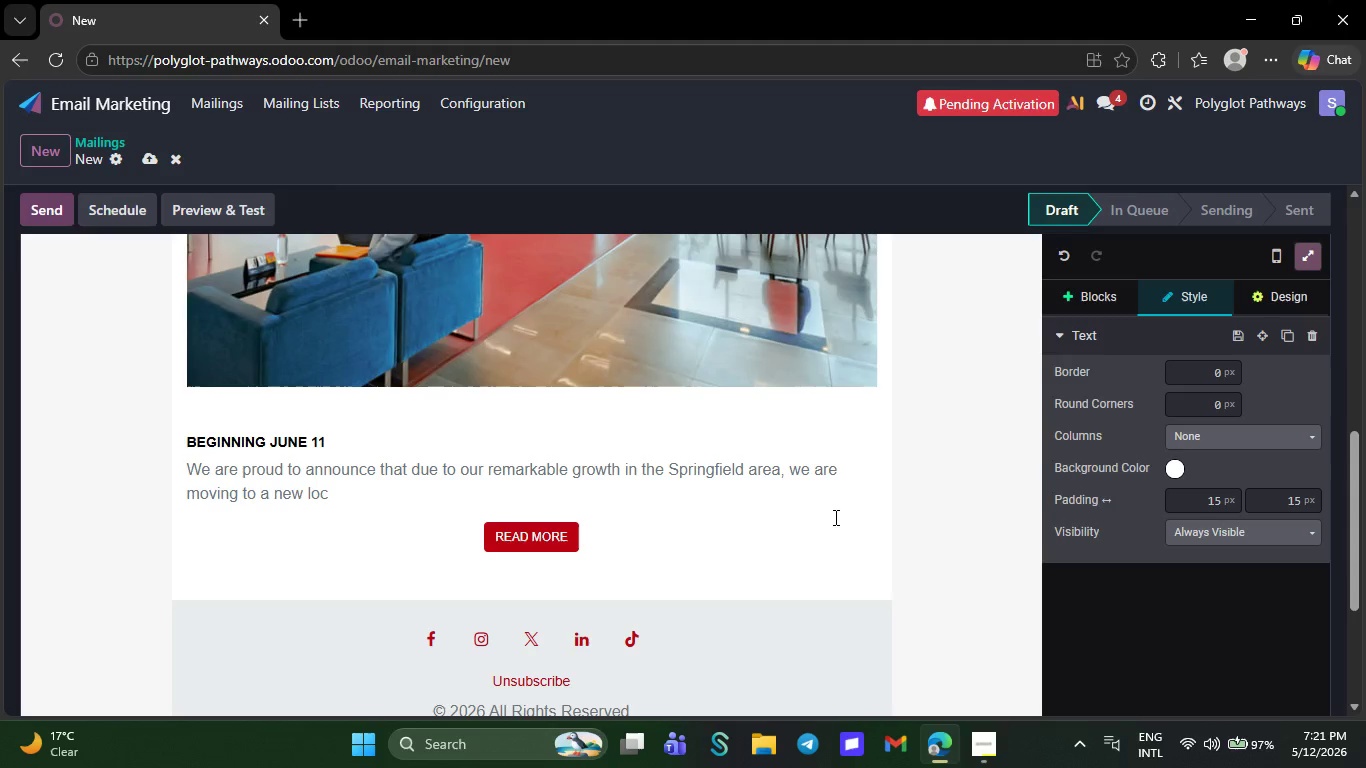 
key(Backspace)
 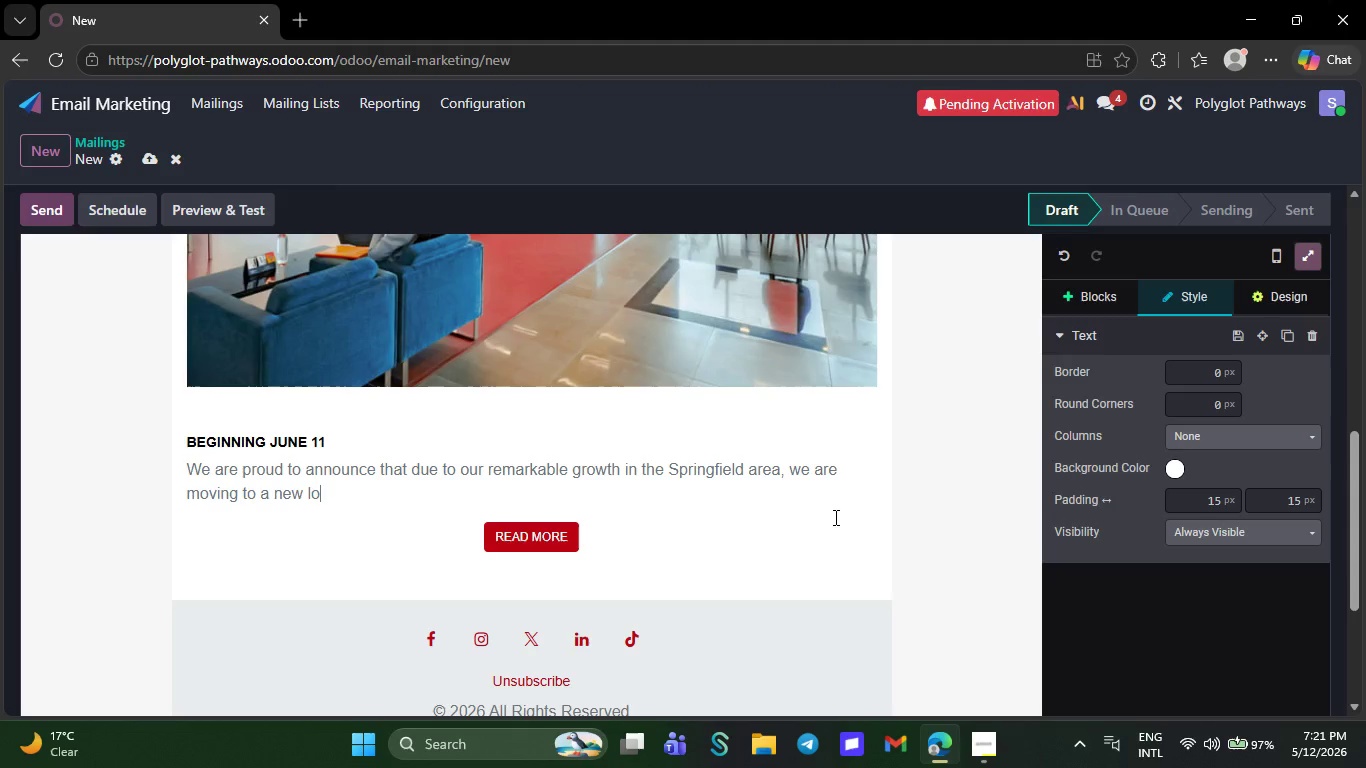 
key(Backspace)
 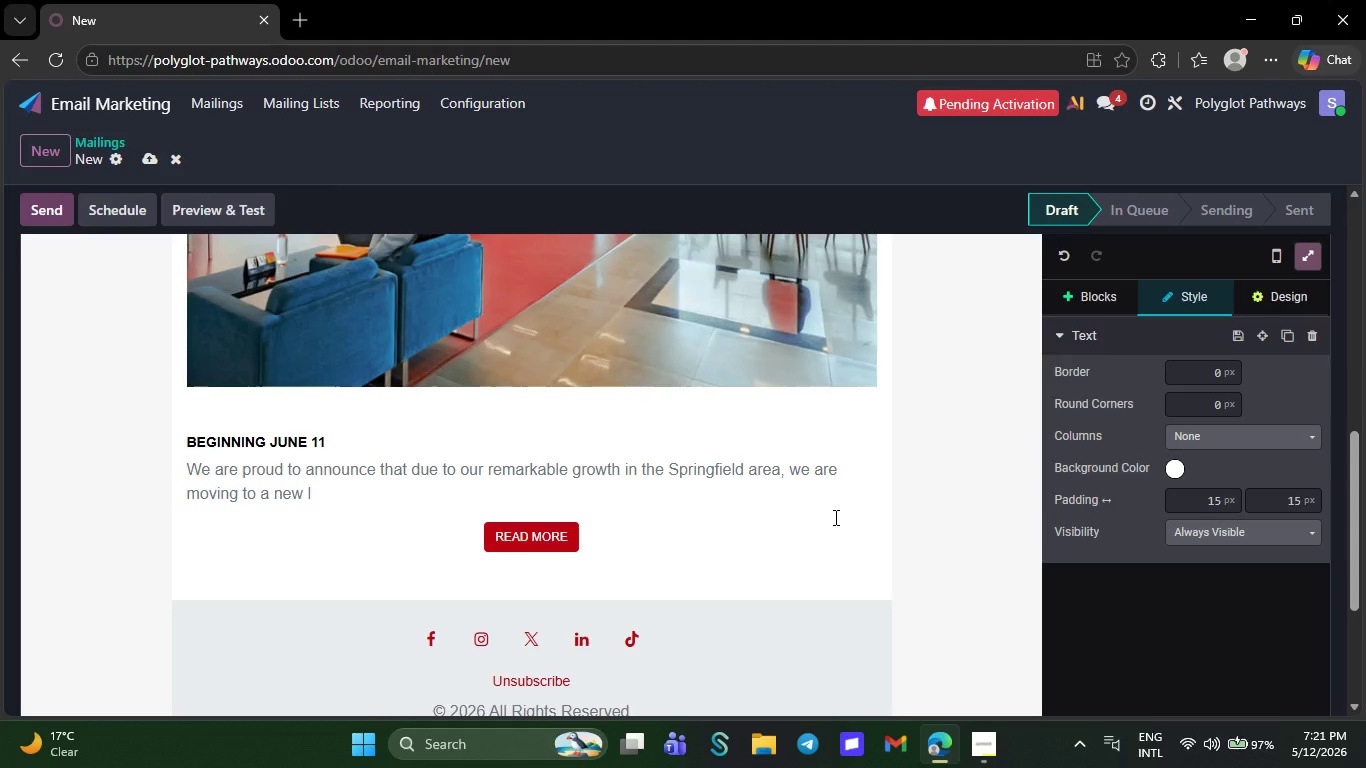 
key(Backspace)
 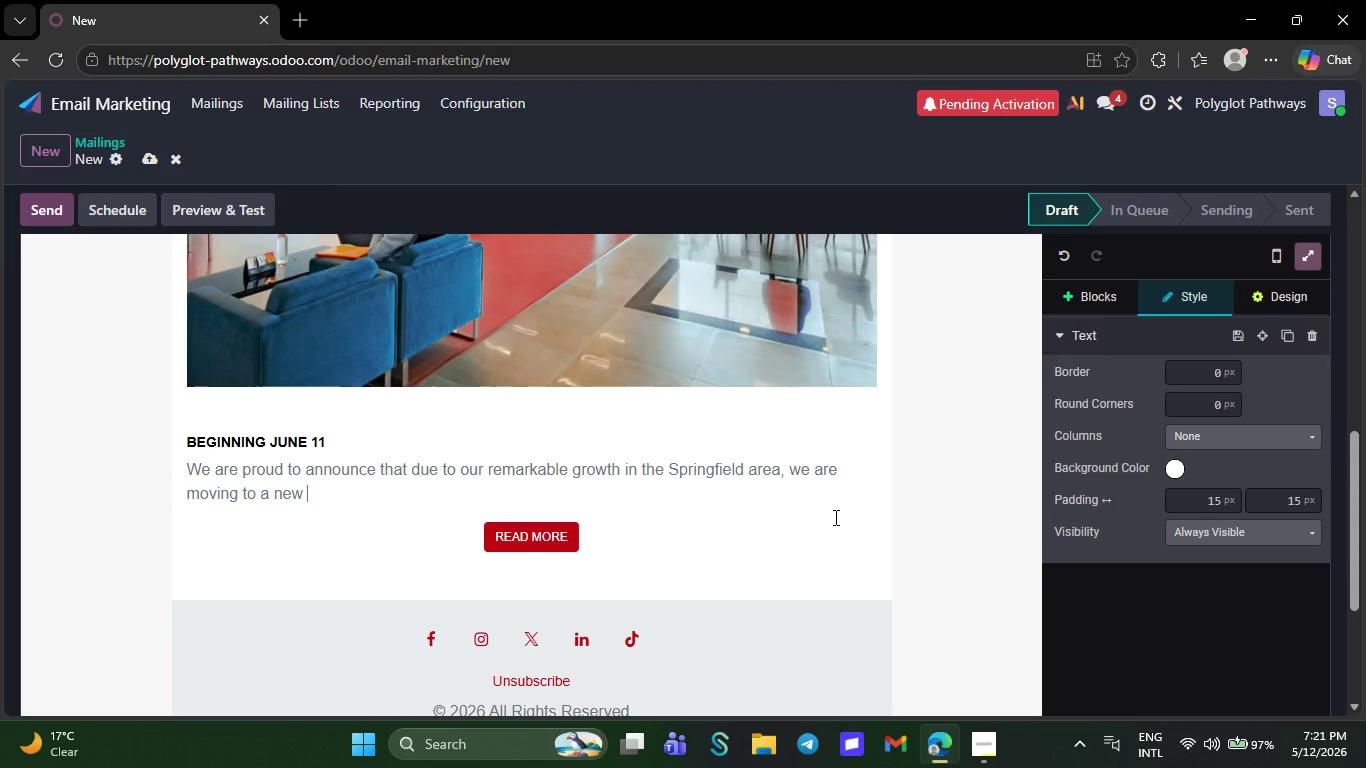 
key(Backspace)
 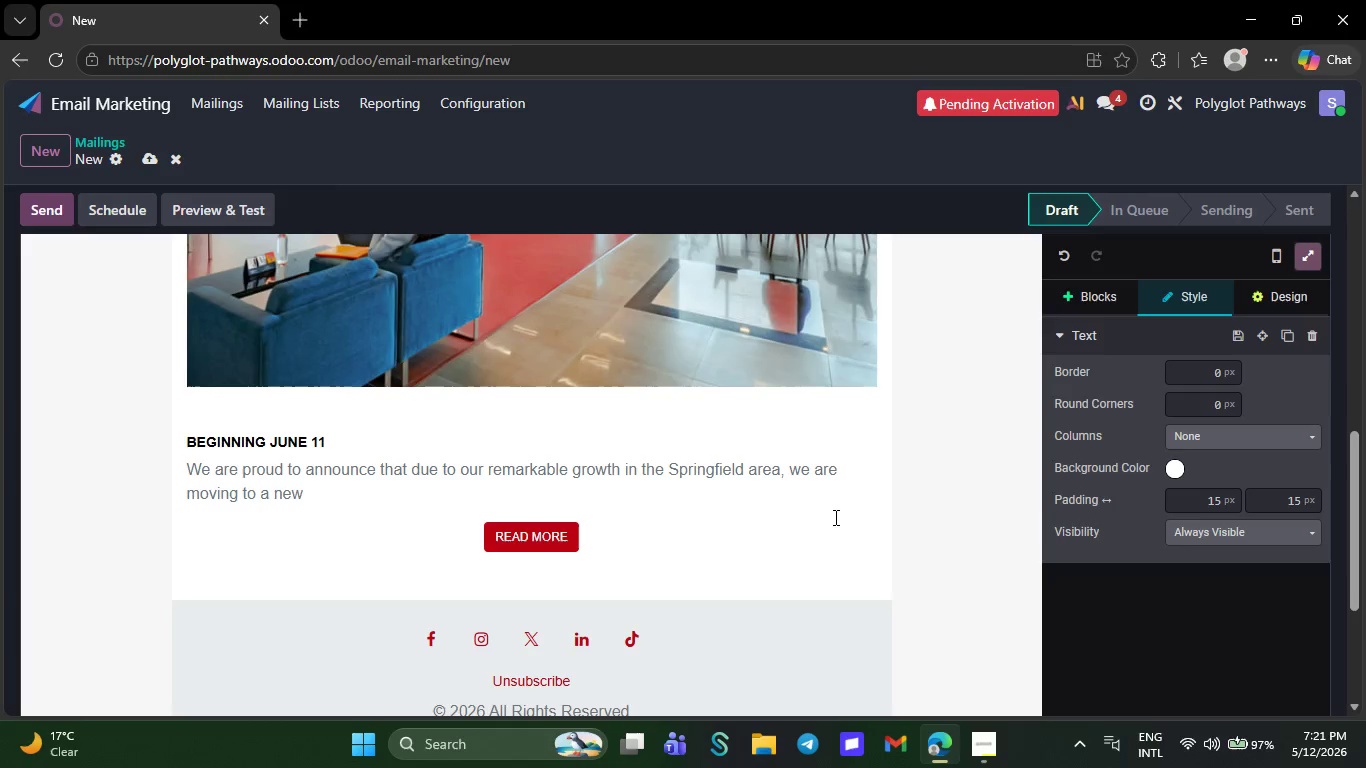 
key(Backspace)
 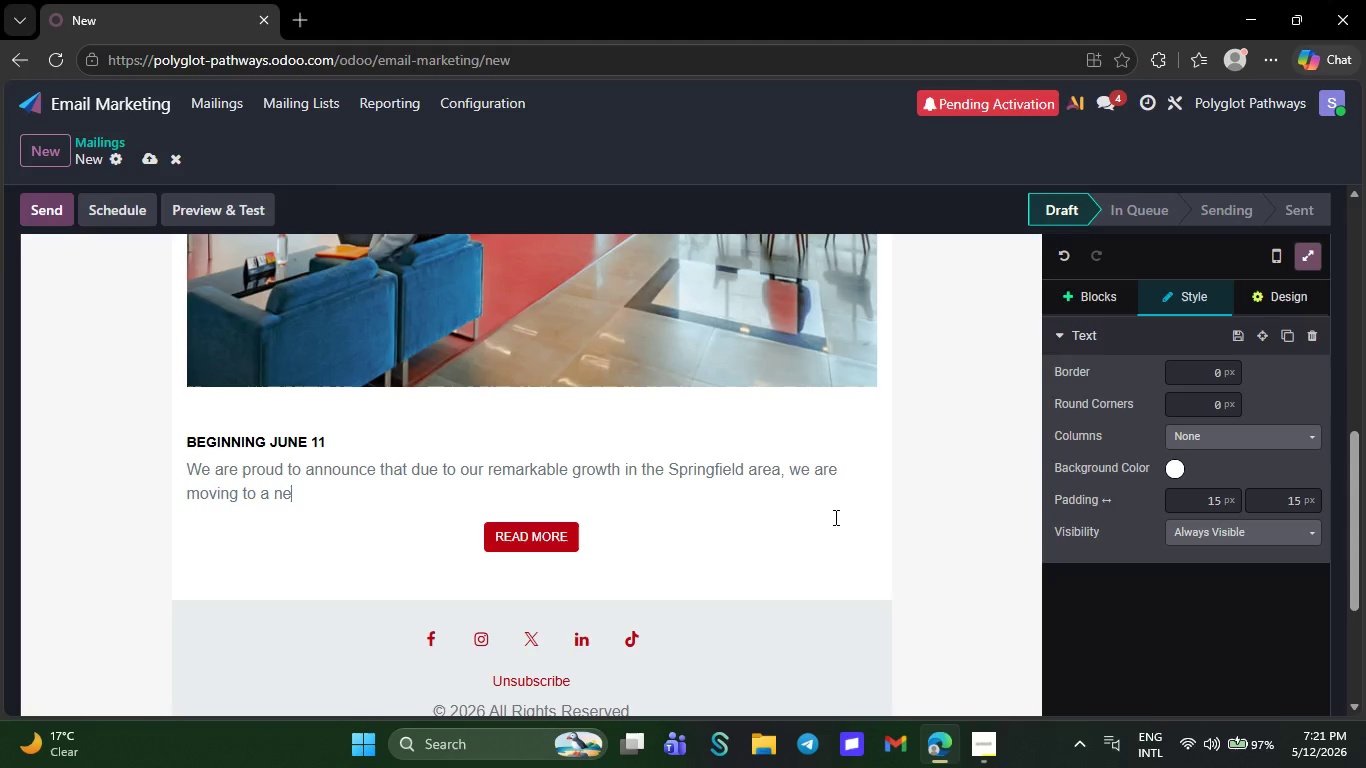 
key(Backspace)
 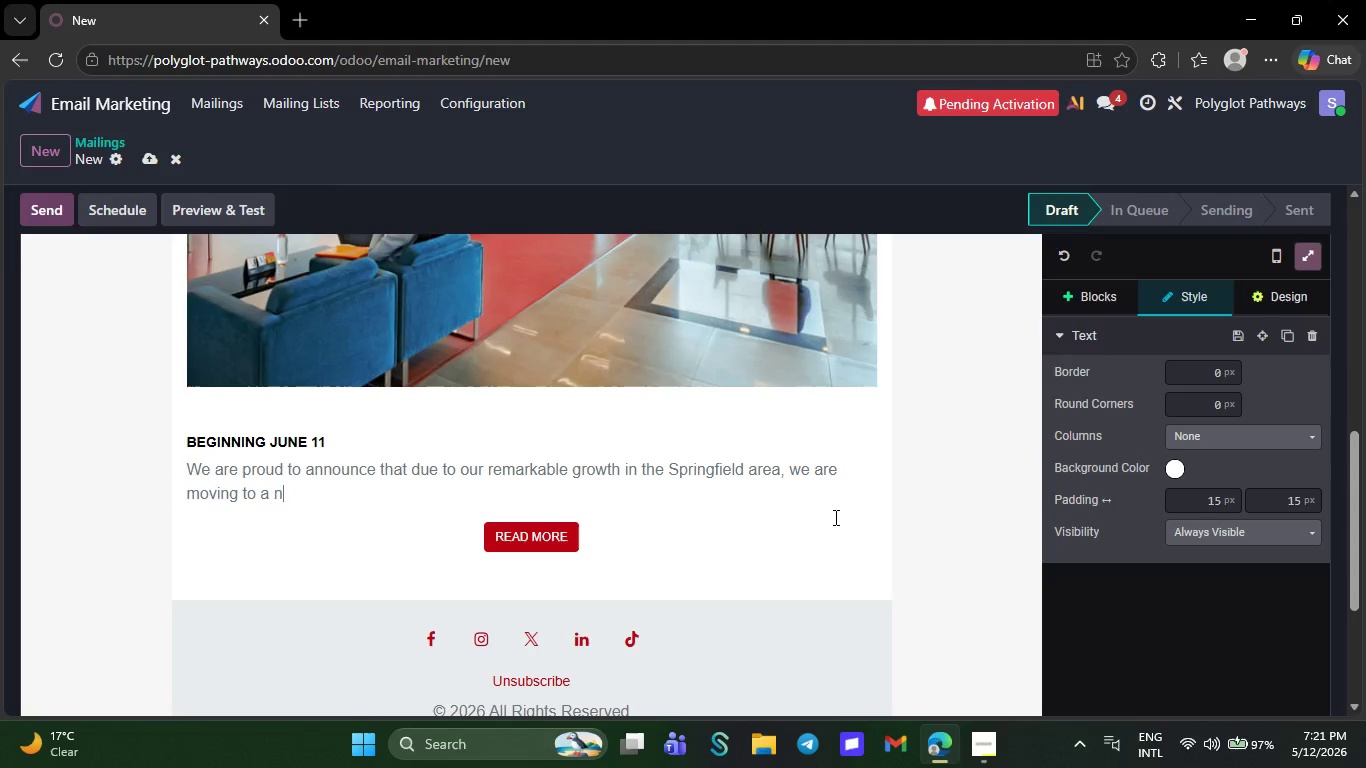 
key(Backspace)
 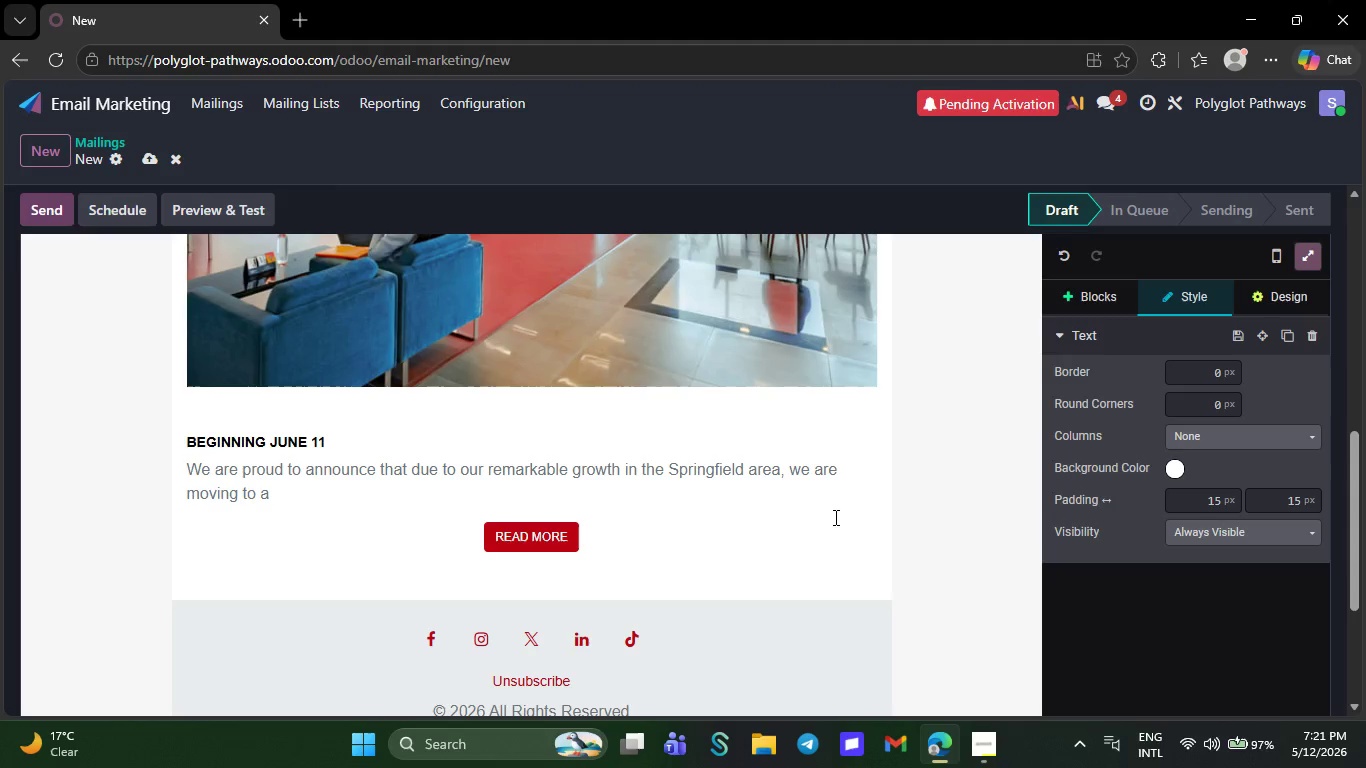 
key(Backspace)
 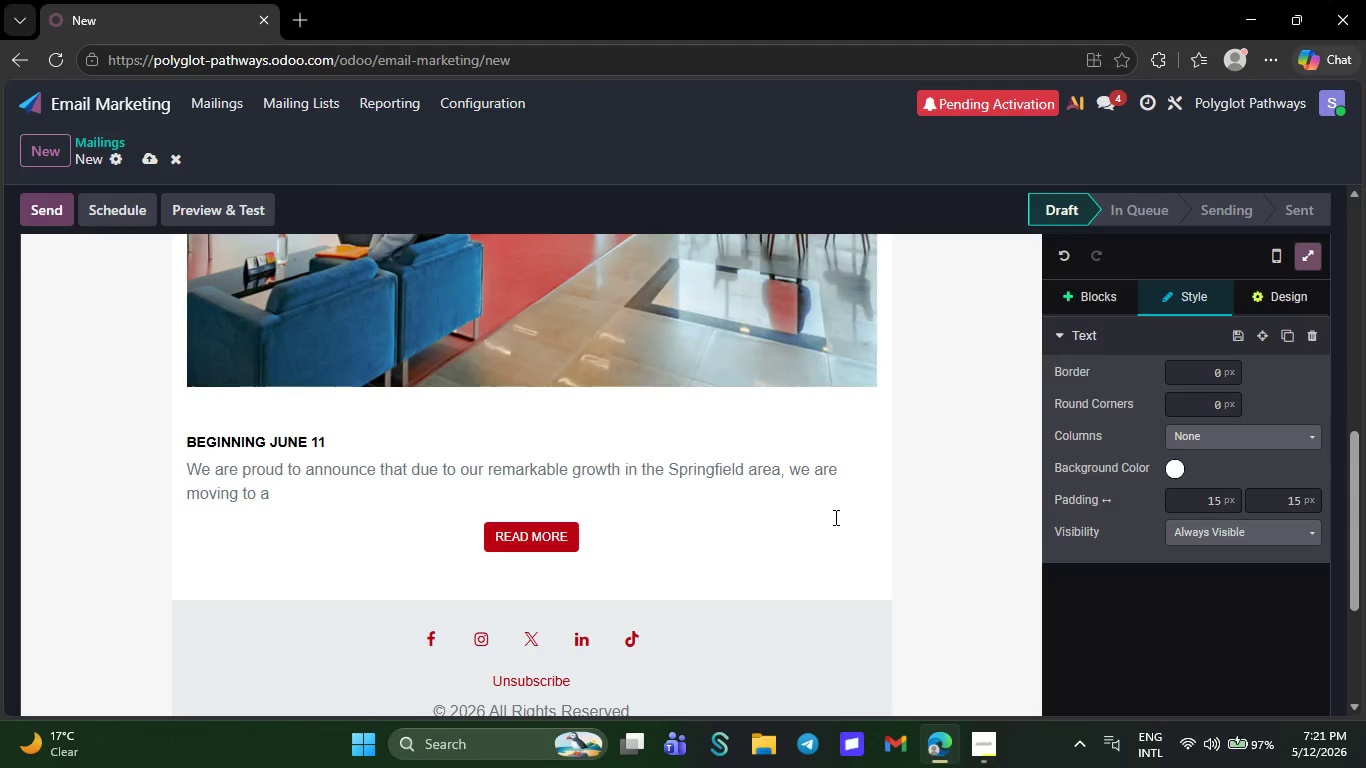 
key(Backspace)
 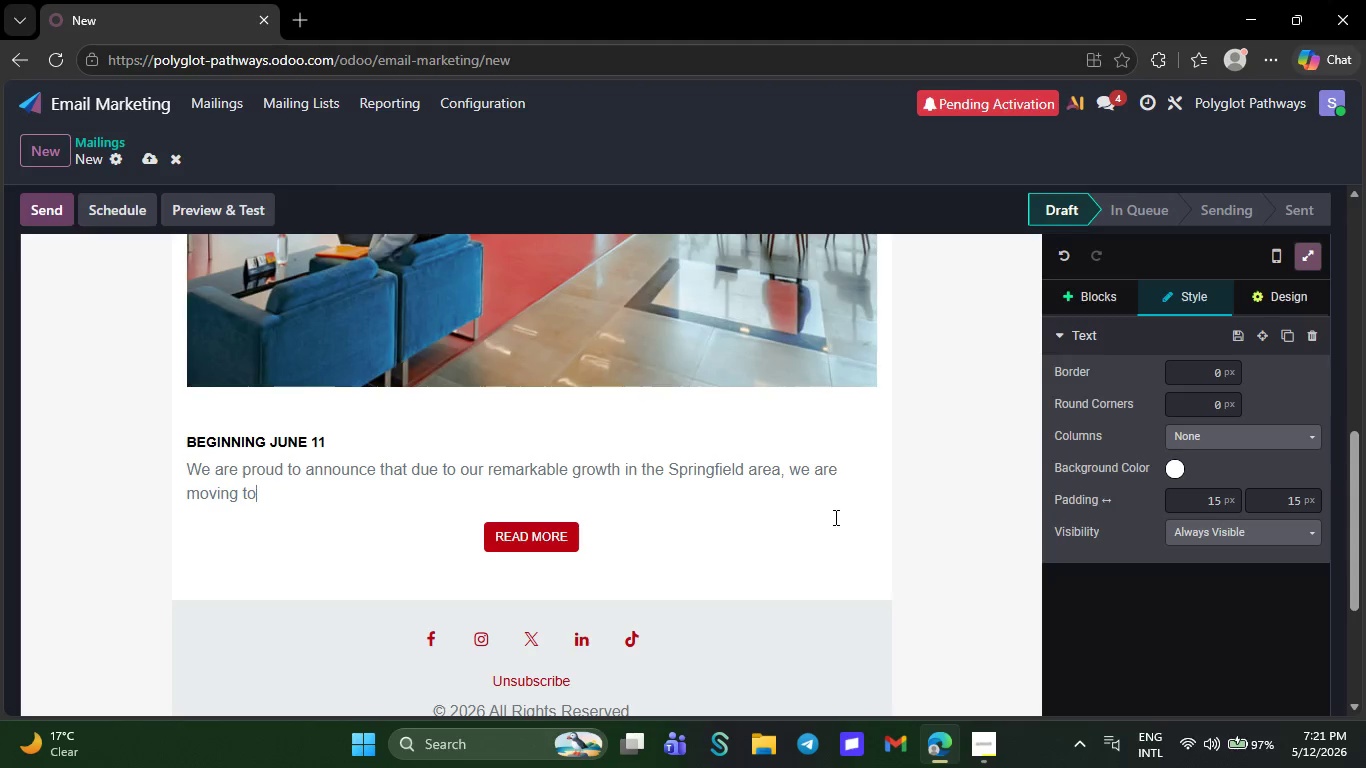 
key(Backspace)
 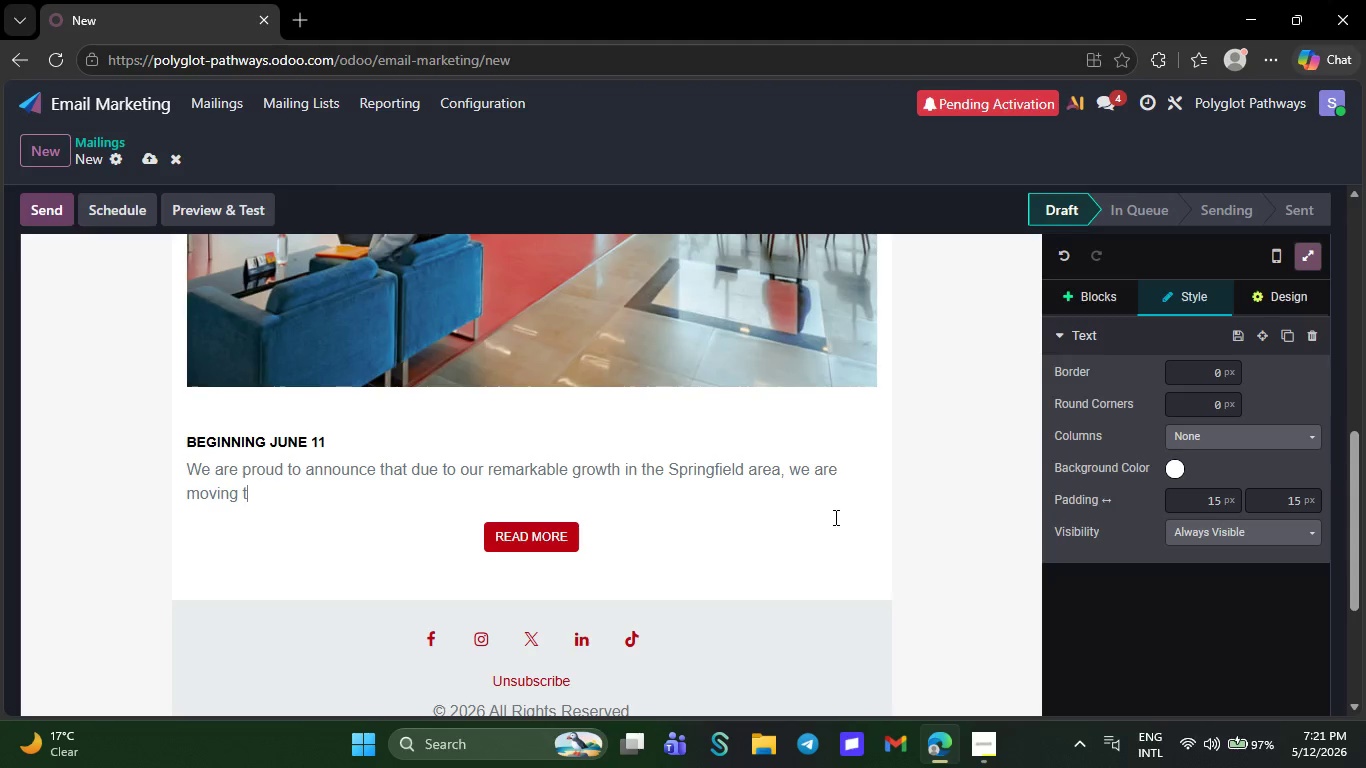 
key(Backspace)
 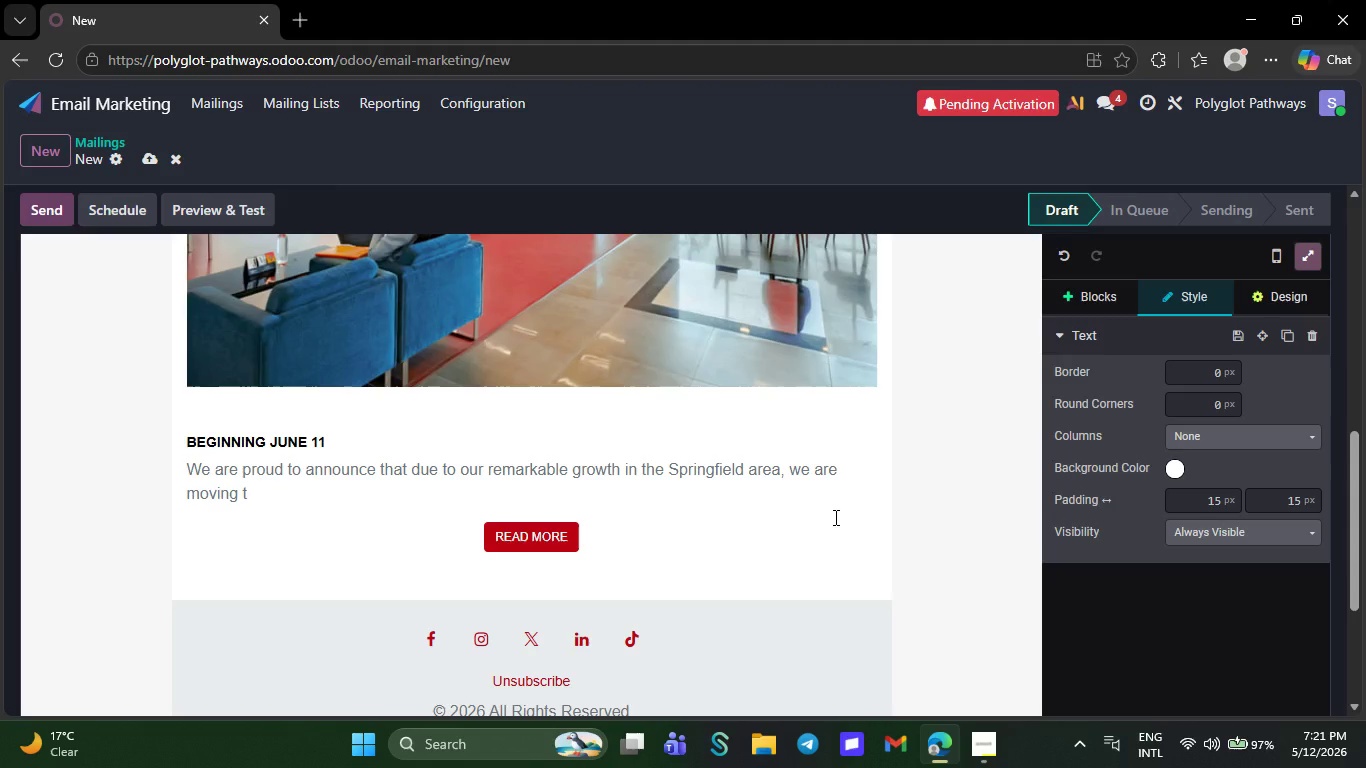 
key(Backspace)
 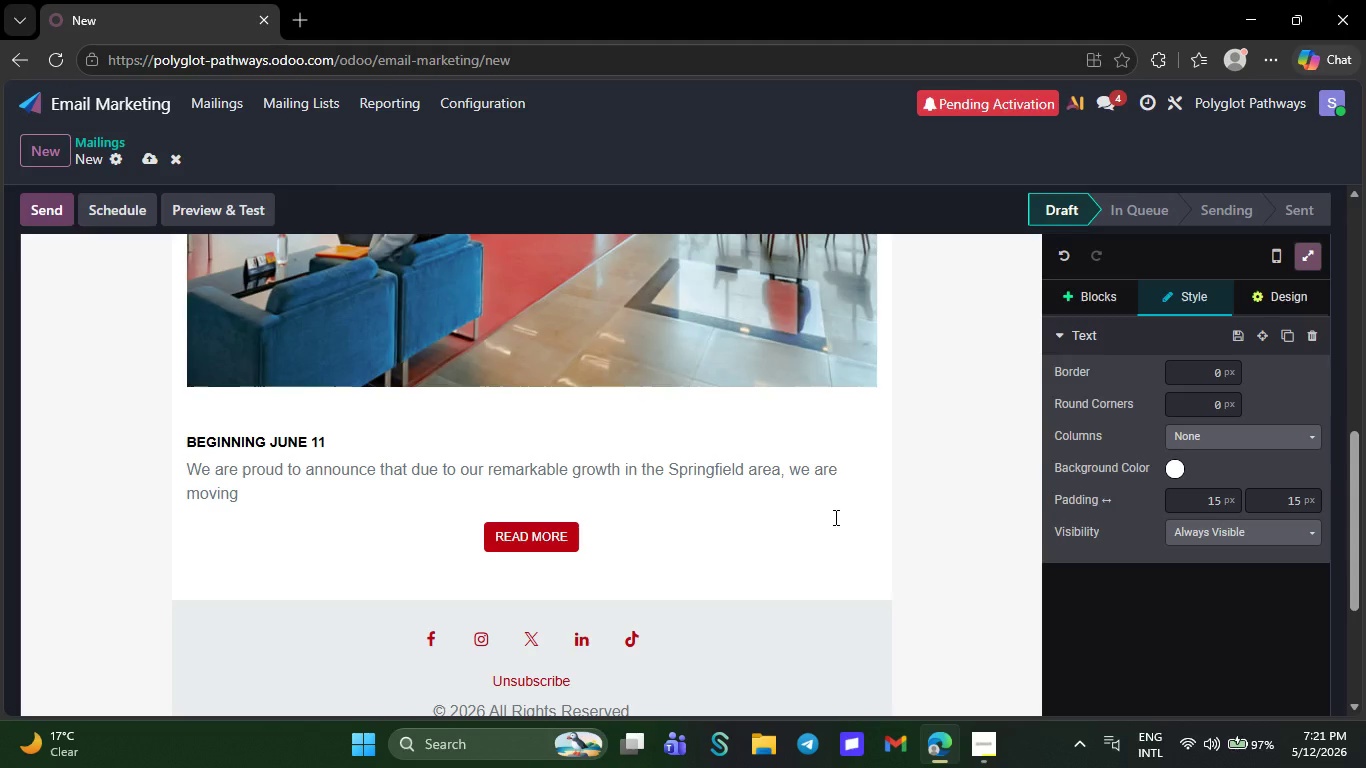 
key(Backspace)
 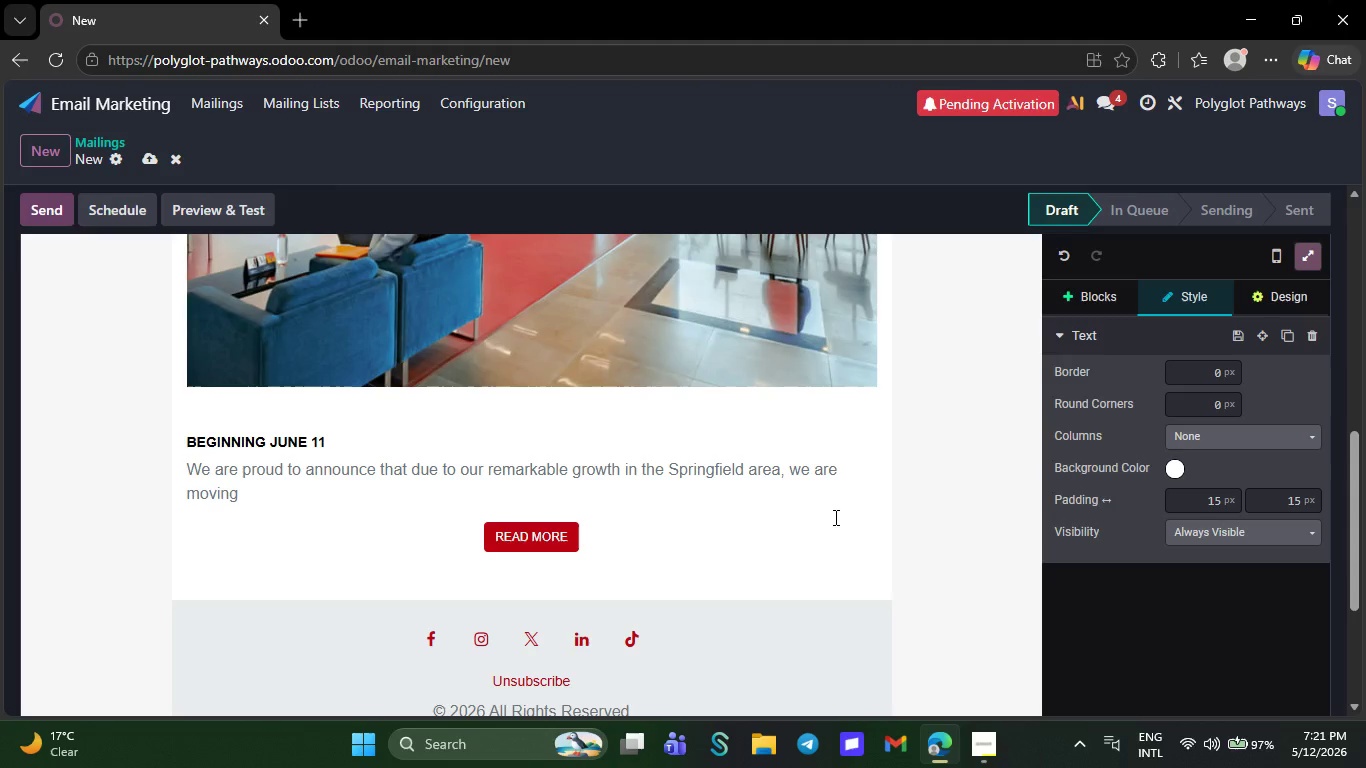 
key(Backspace)
 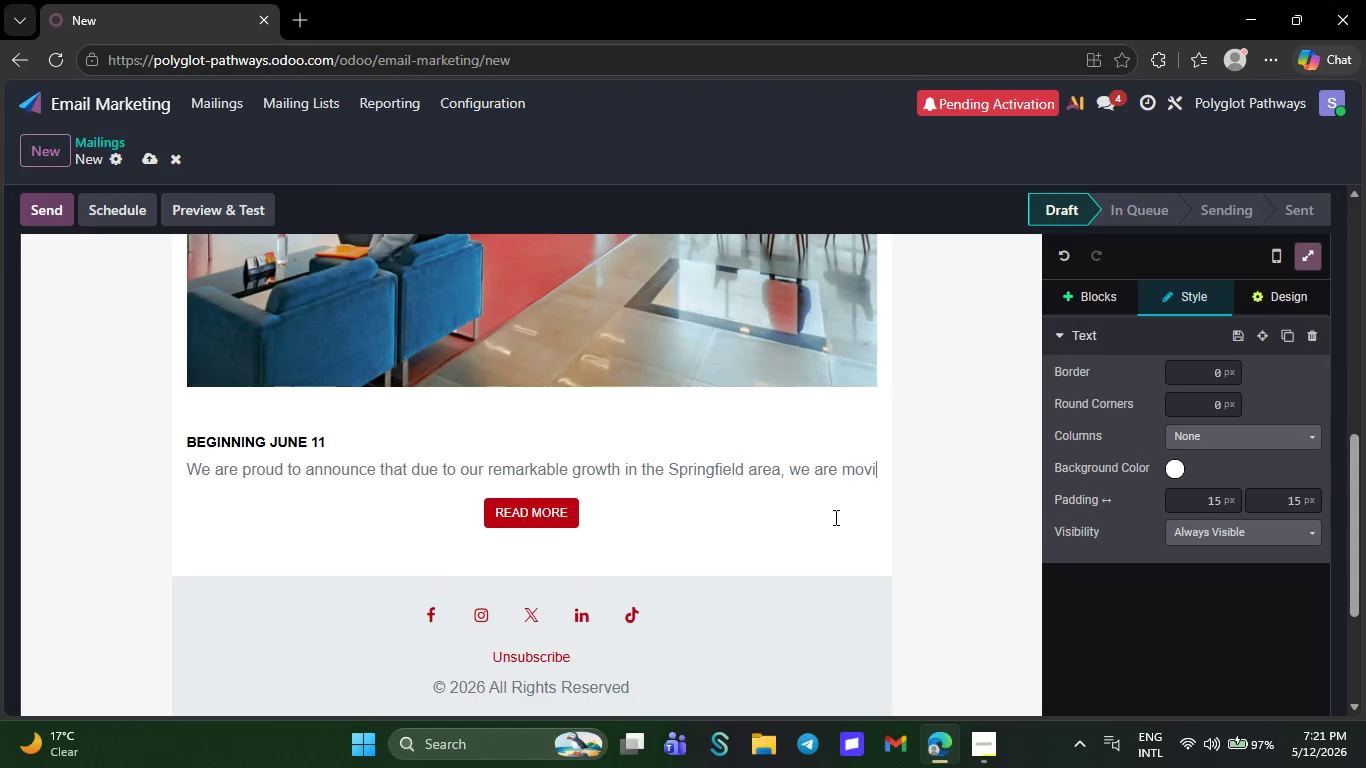 
key(Backspace)
 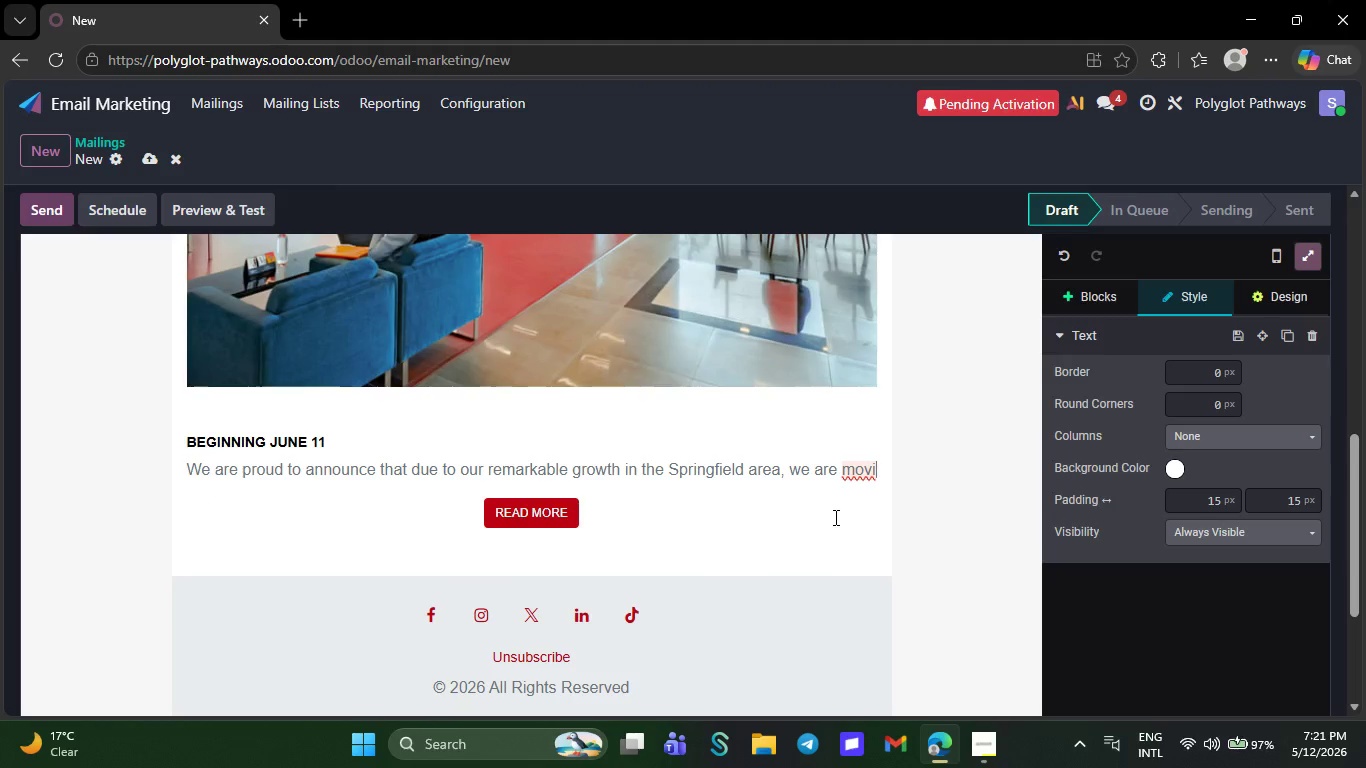 
key(Backspace)
 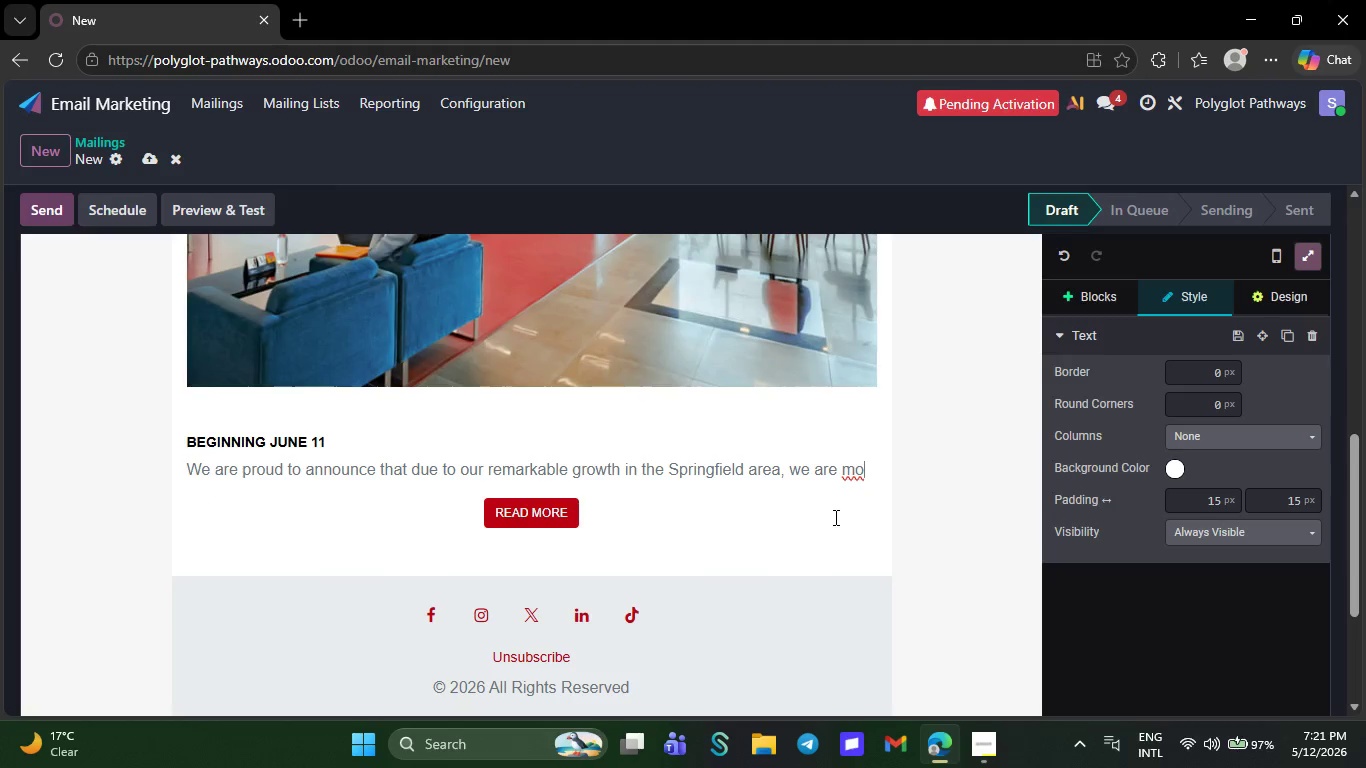 
key(Backspace)
 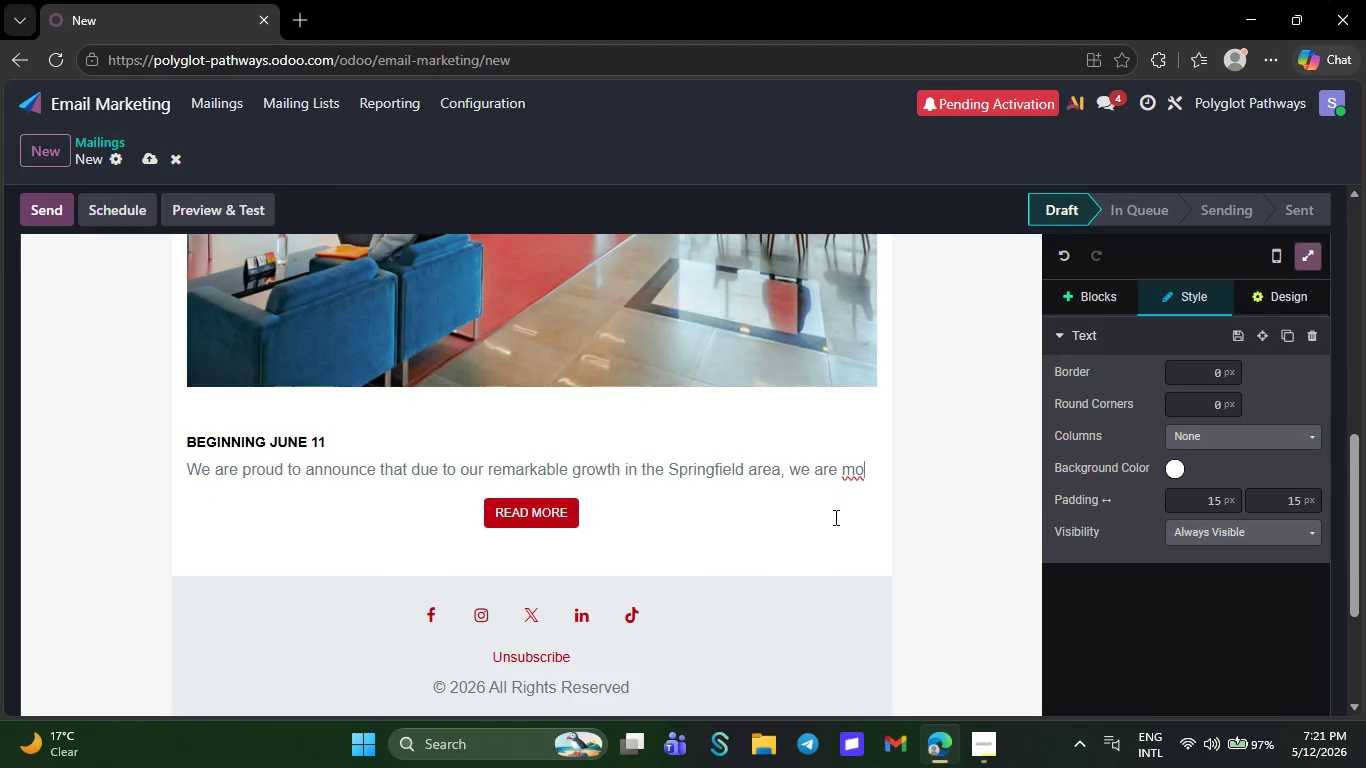 
key(Backspace)
 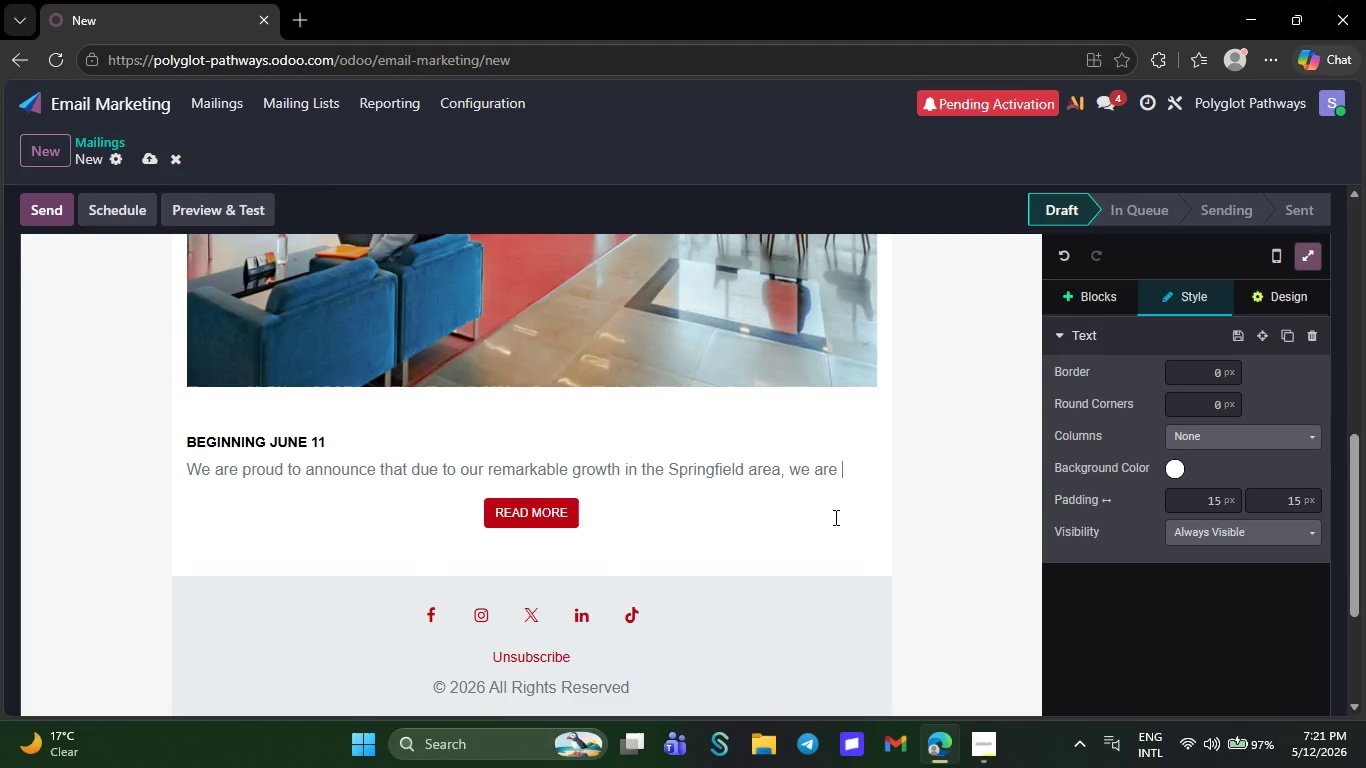 
key(Backspace)
 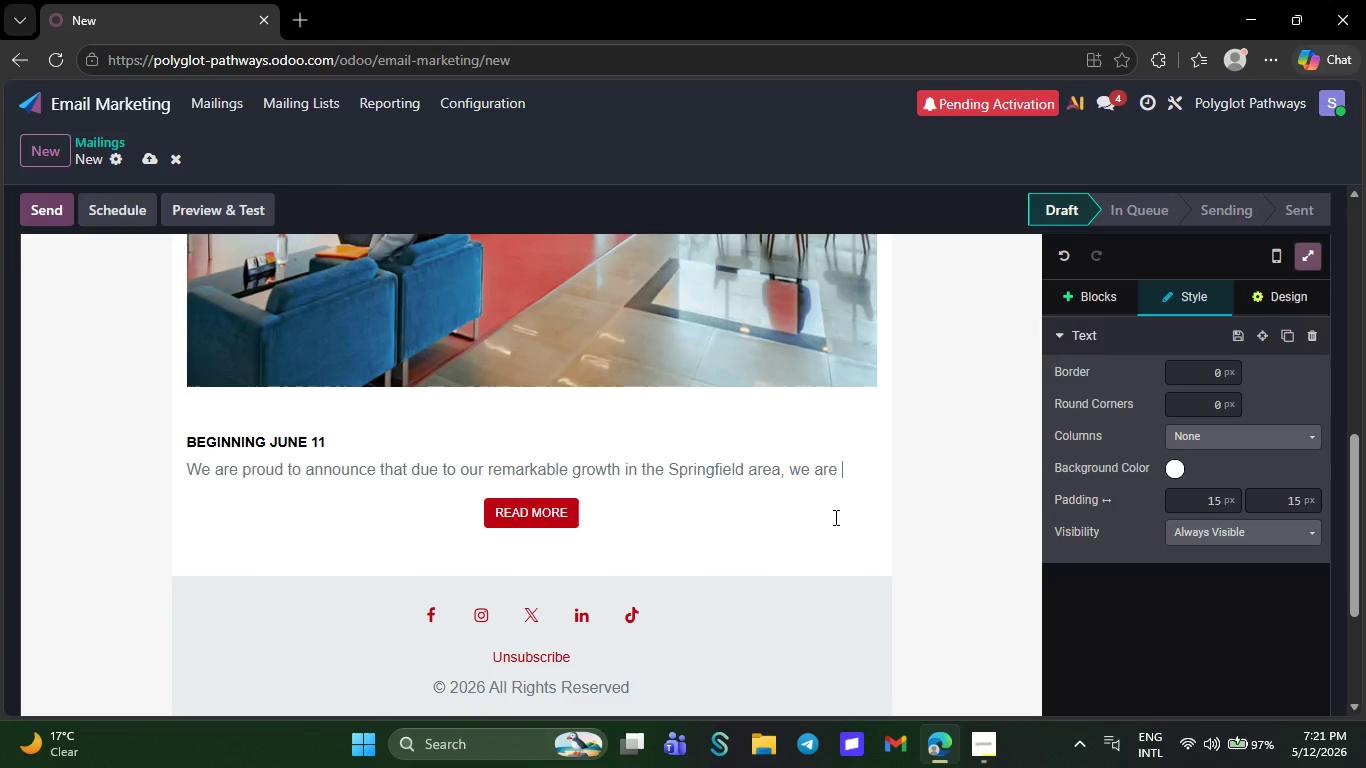 
key(Backspace)
 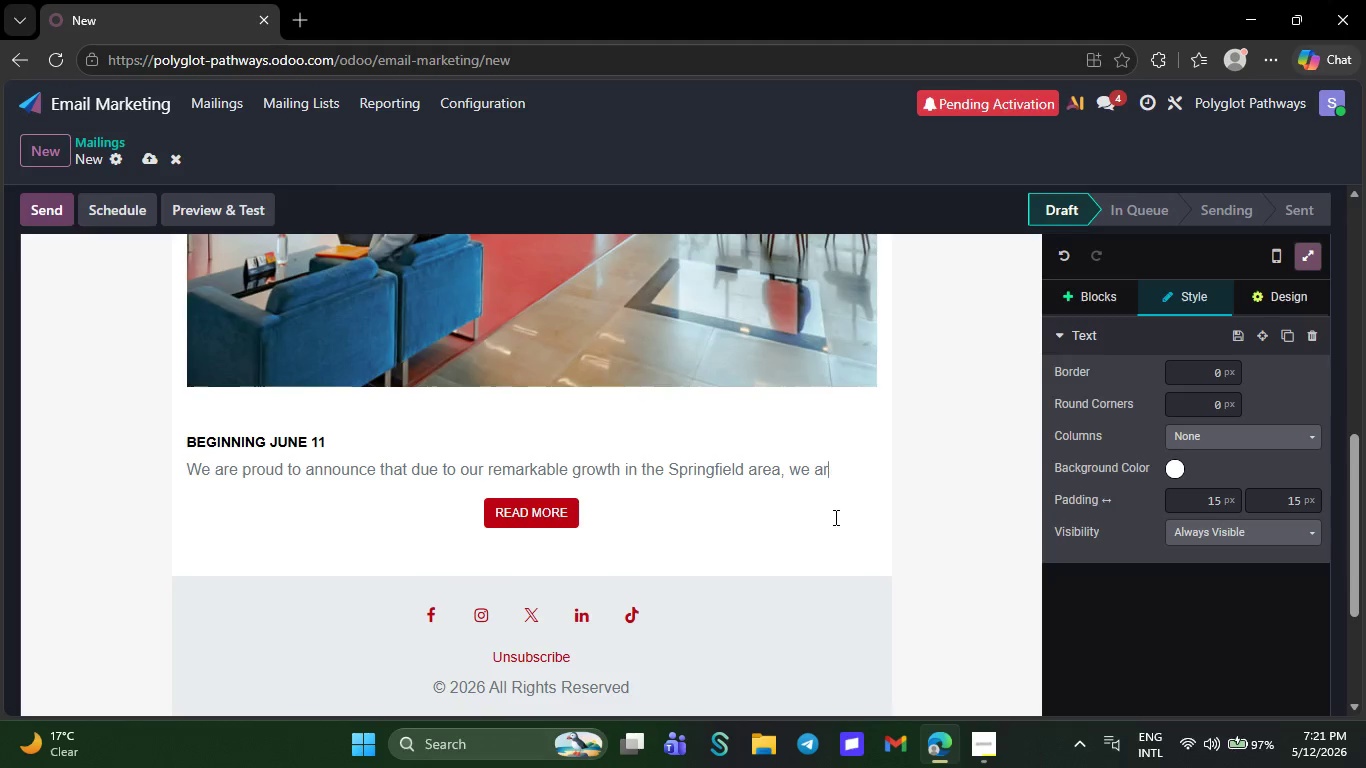 
key(Backspace)
 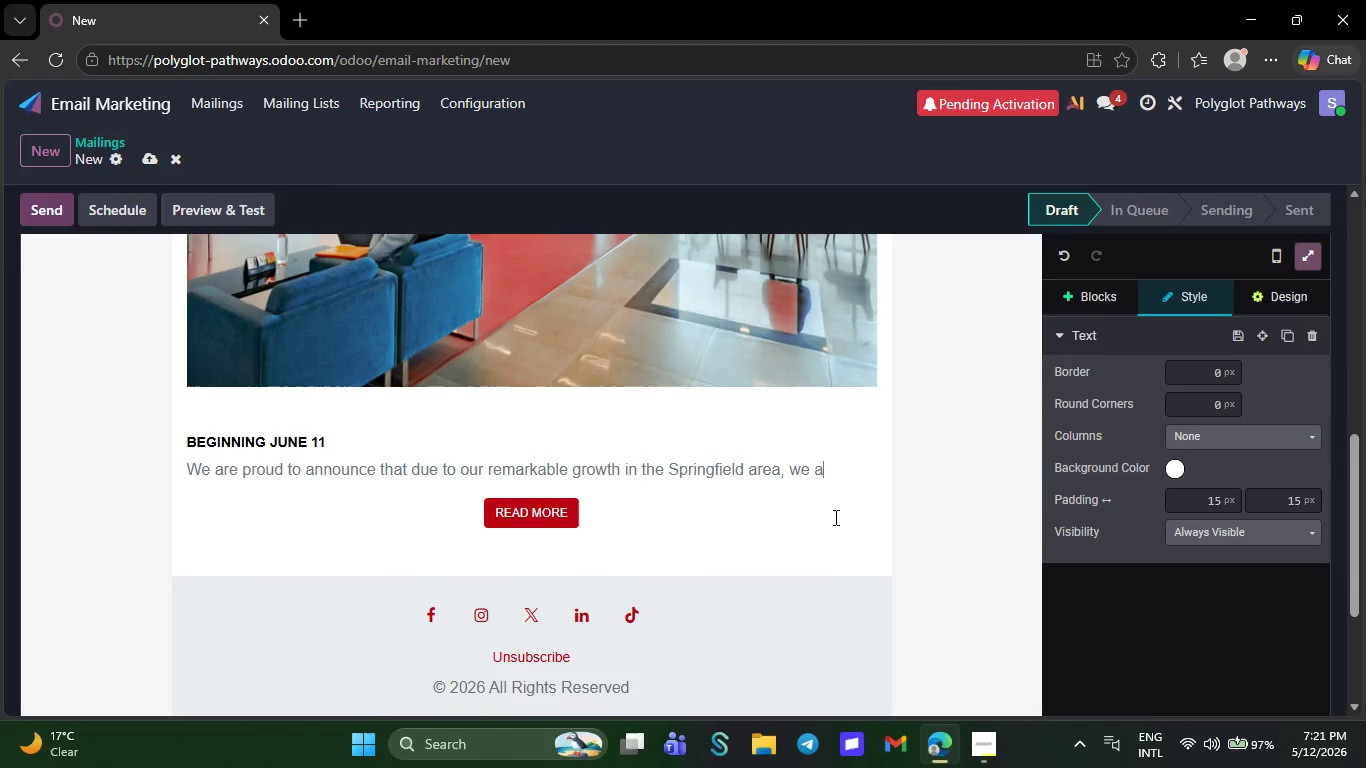 
key(Backspace)
 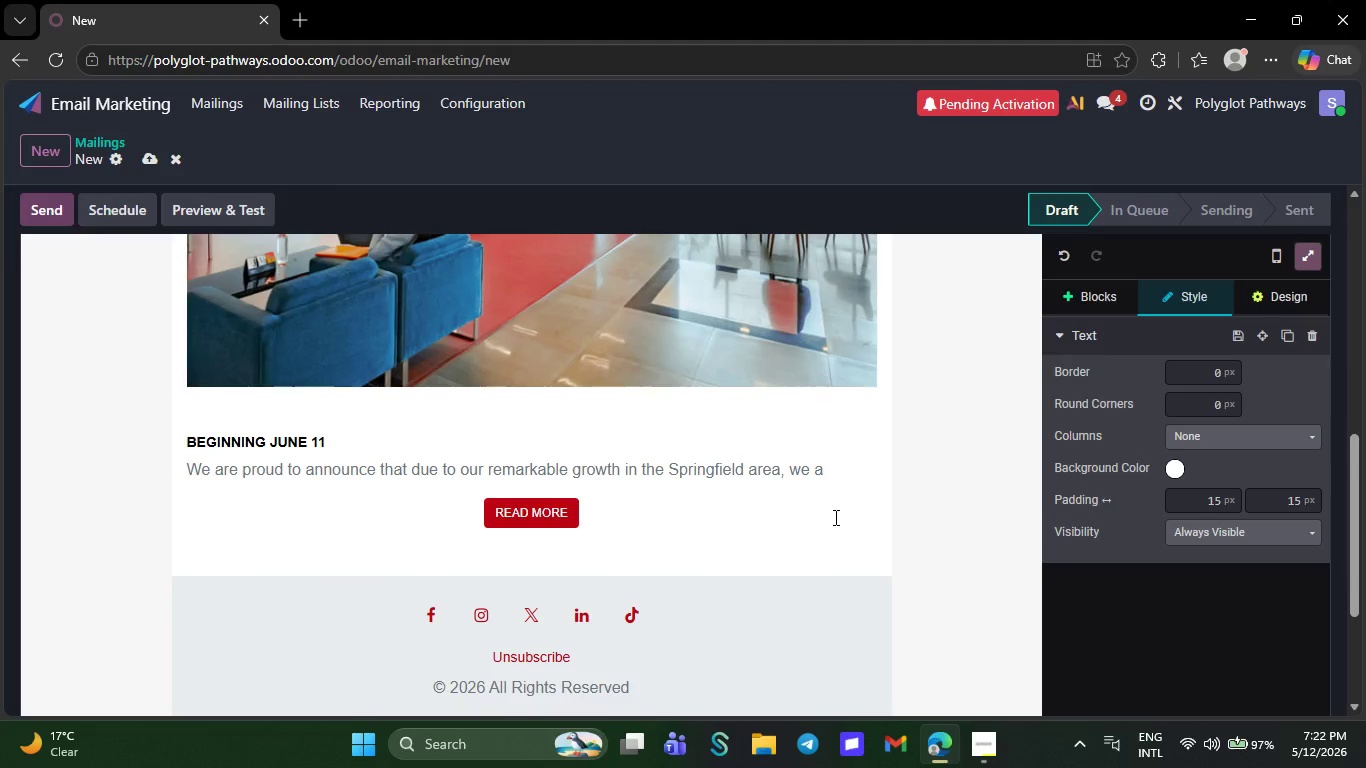 
key(Backspace)
 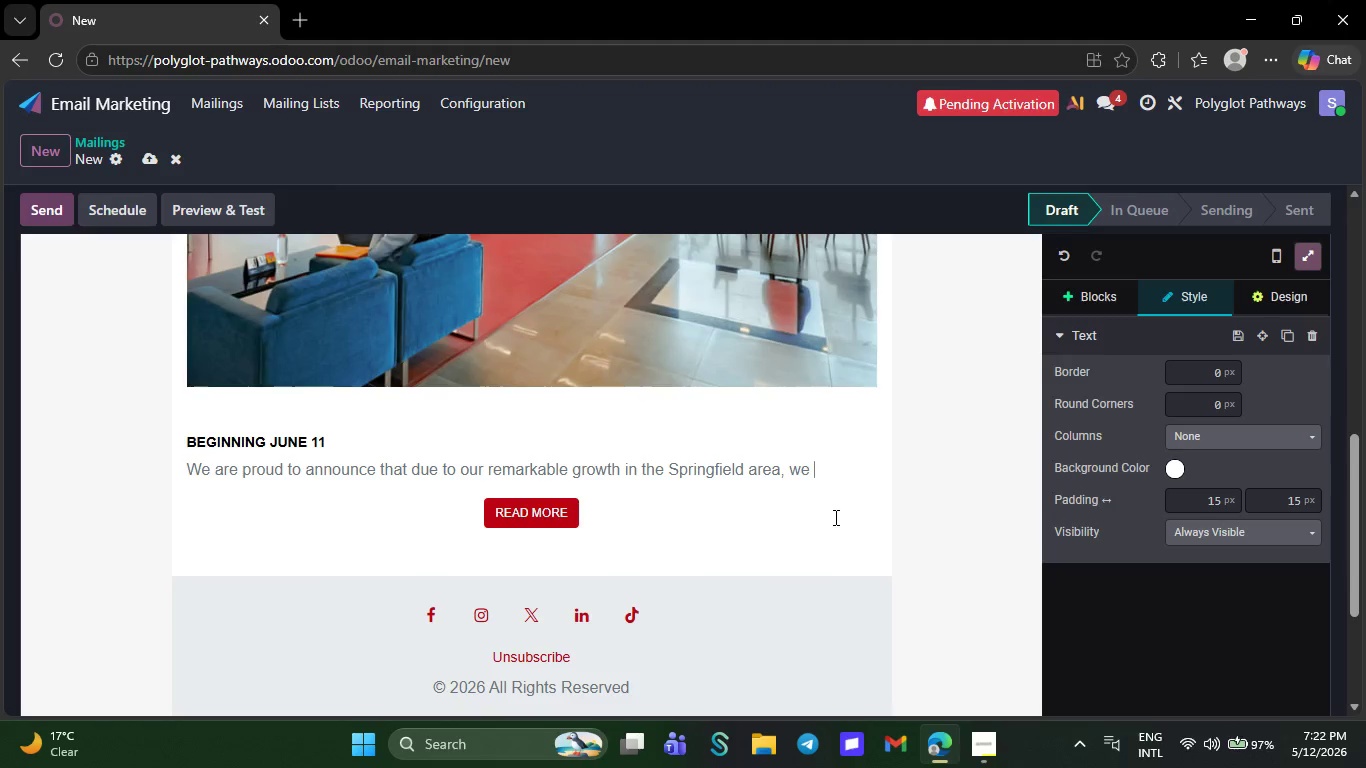 
key(Backspace)
 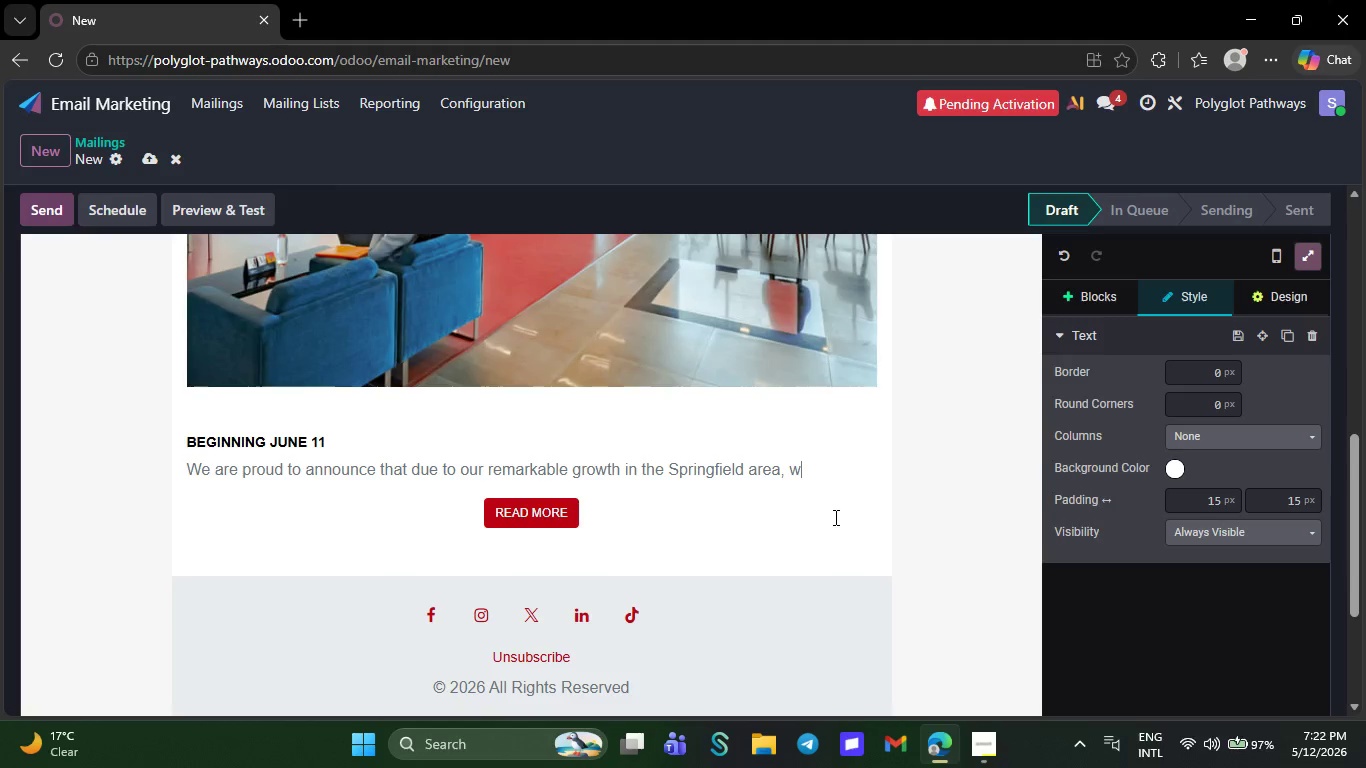 
key(Backspace)
 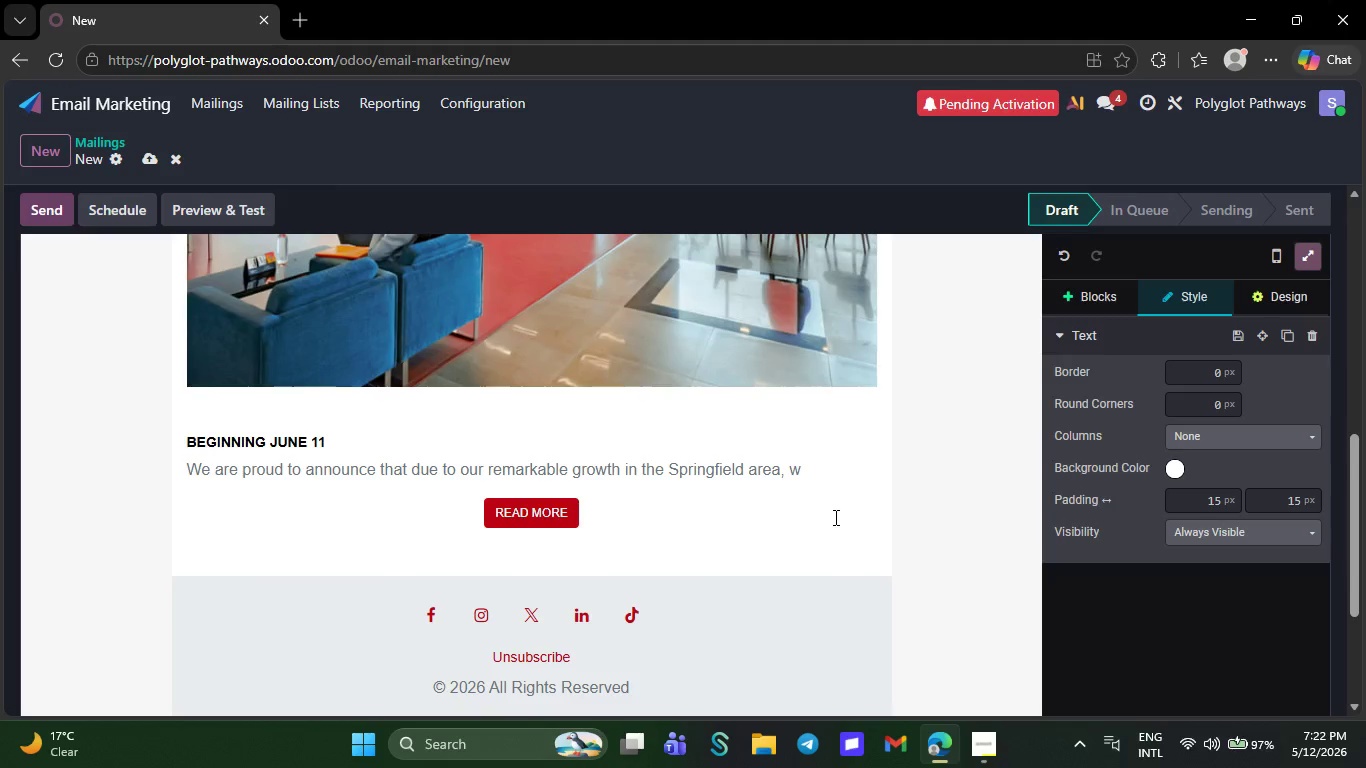 
key(Backspace)
 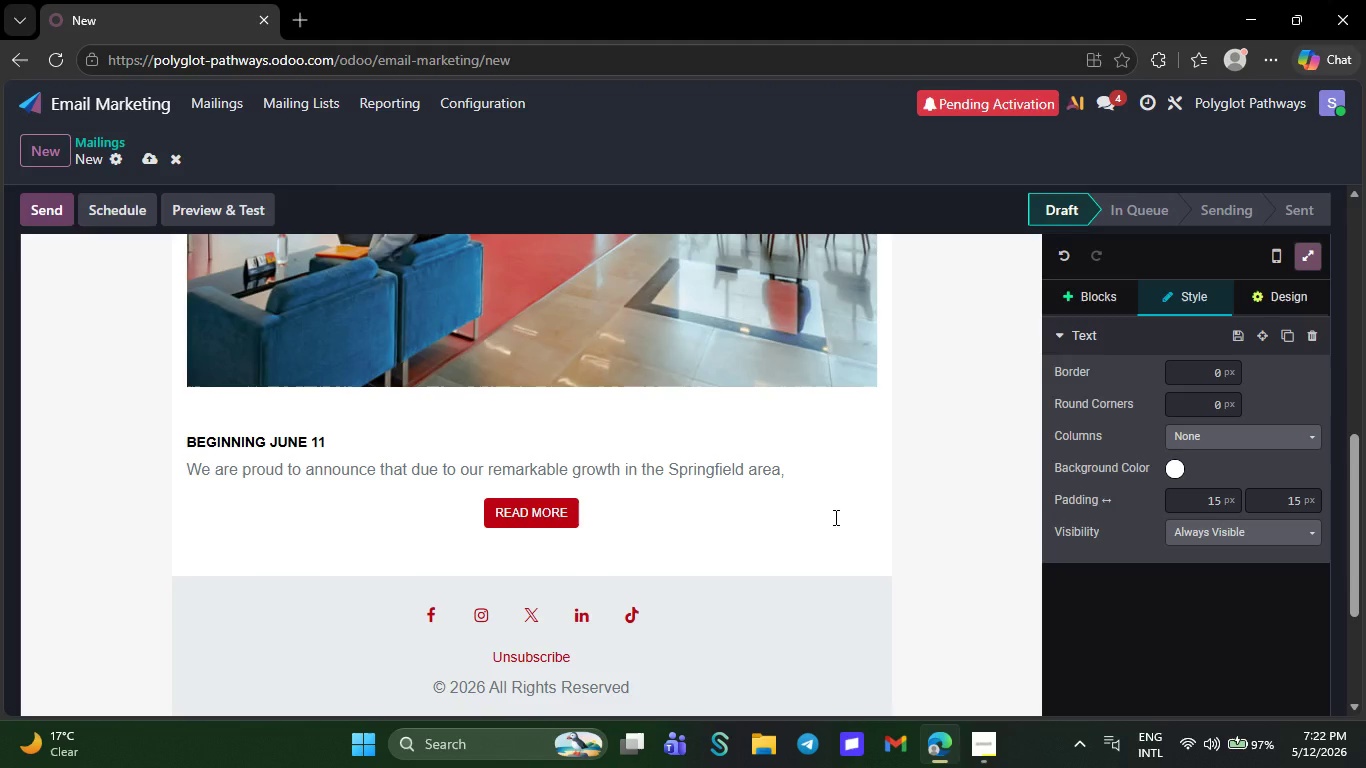 
key(Backspace)
 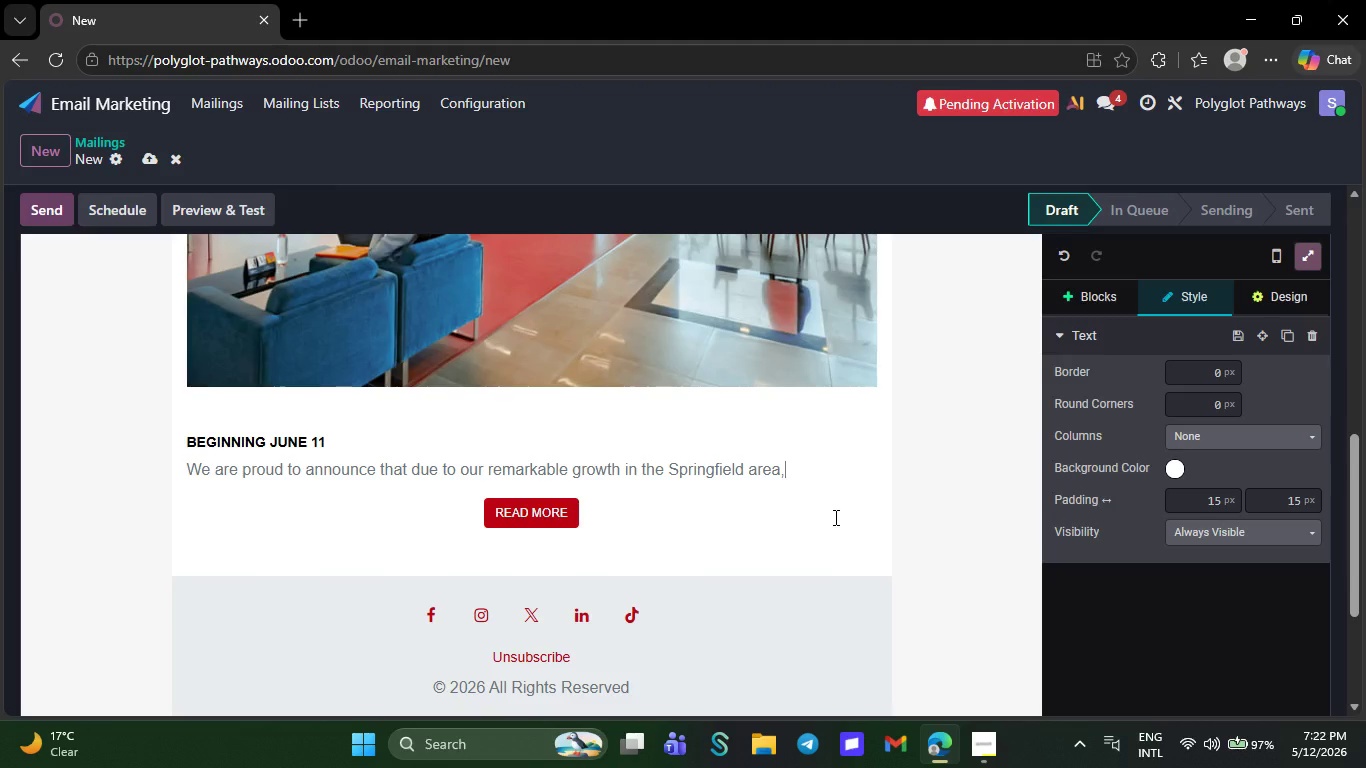 
key(Backspace)
 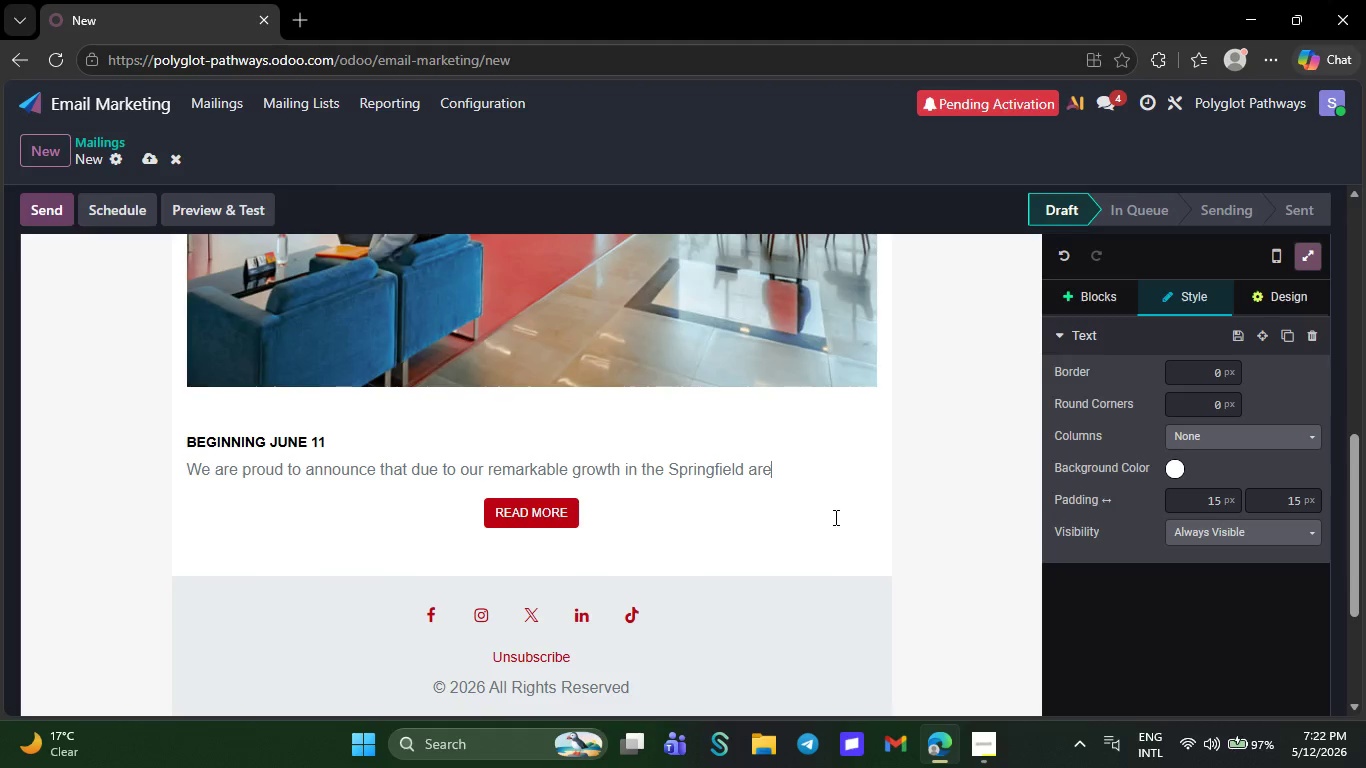 
key(Backspace)
 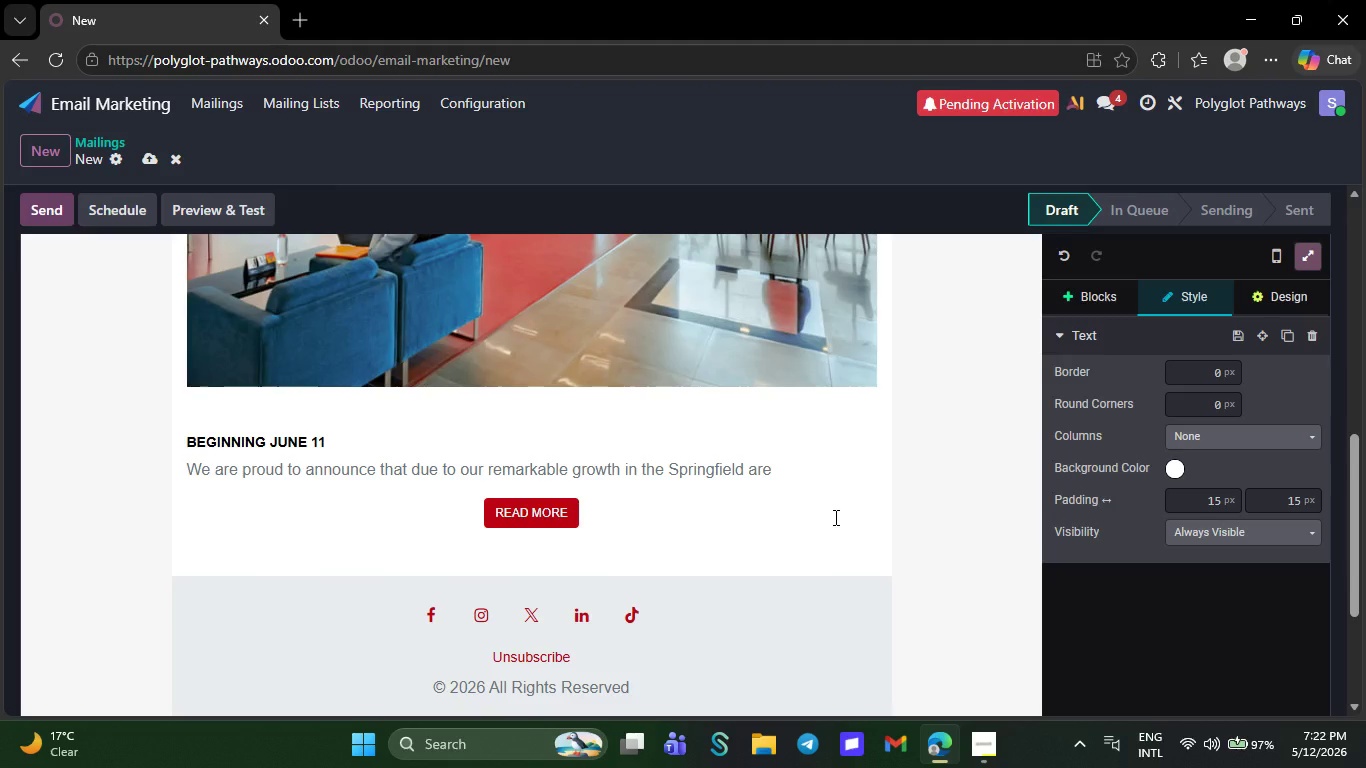 
key(Backspace)
 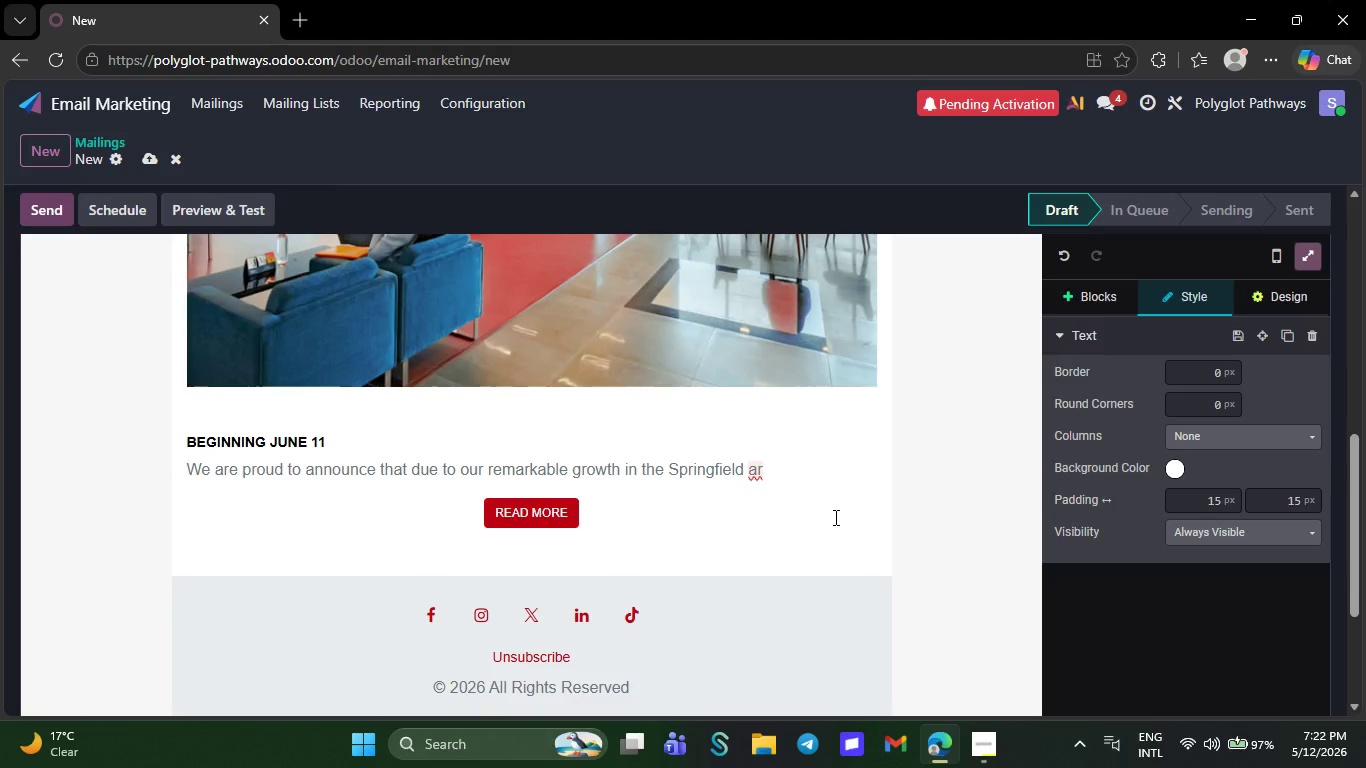 
key(Backspace)
 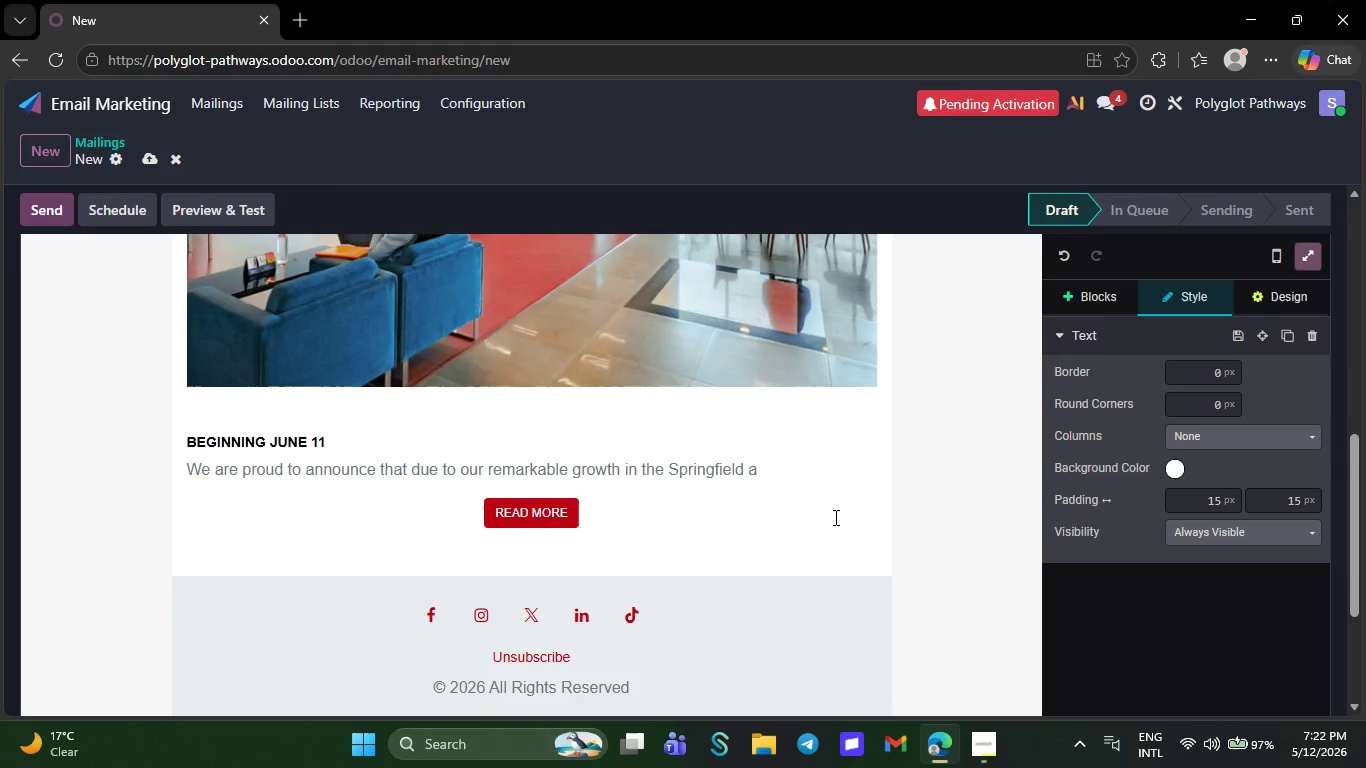 
key(Backspace)
 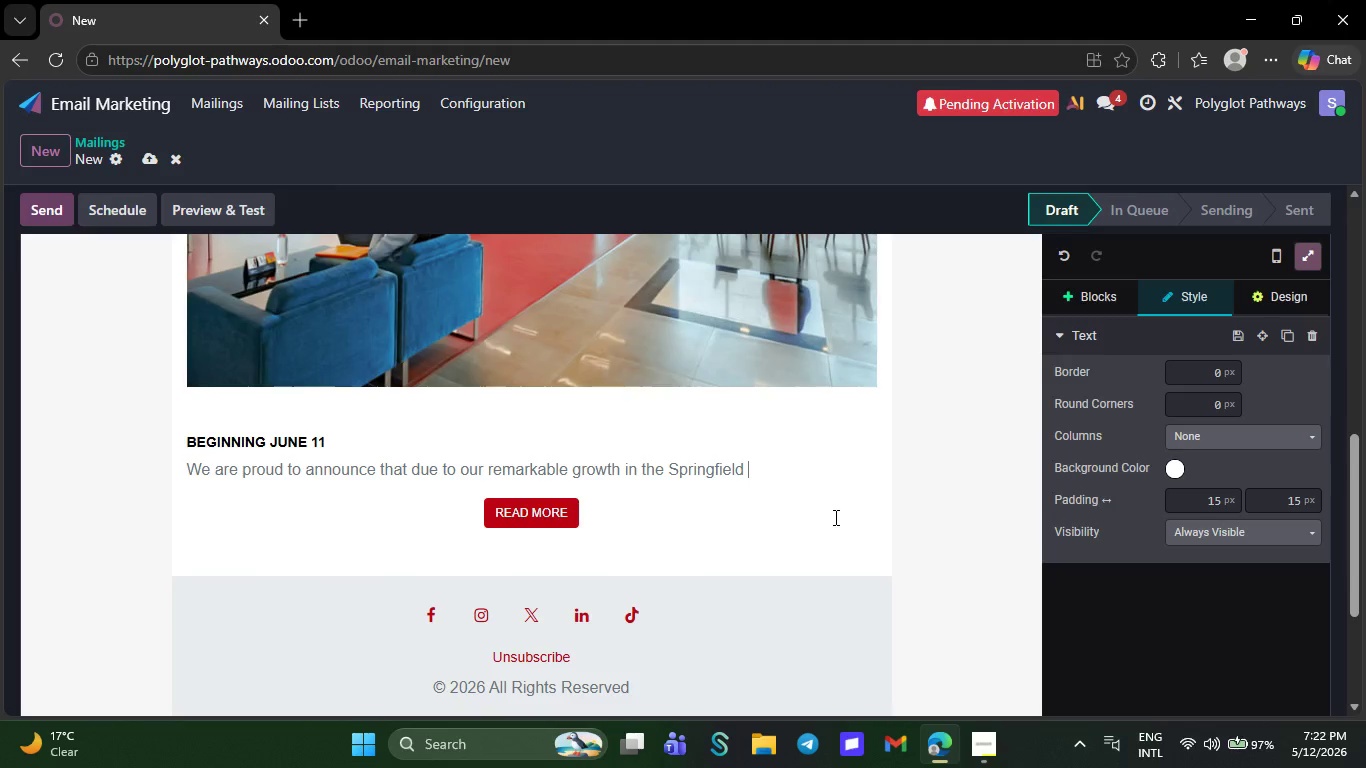 
key(Backspace)
 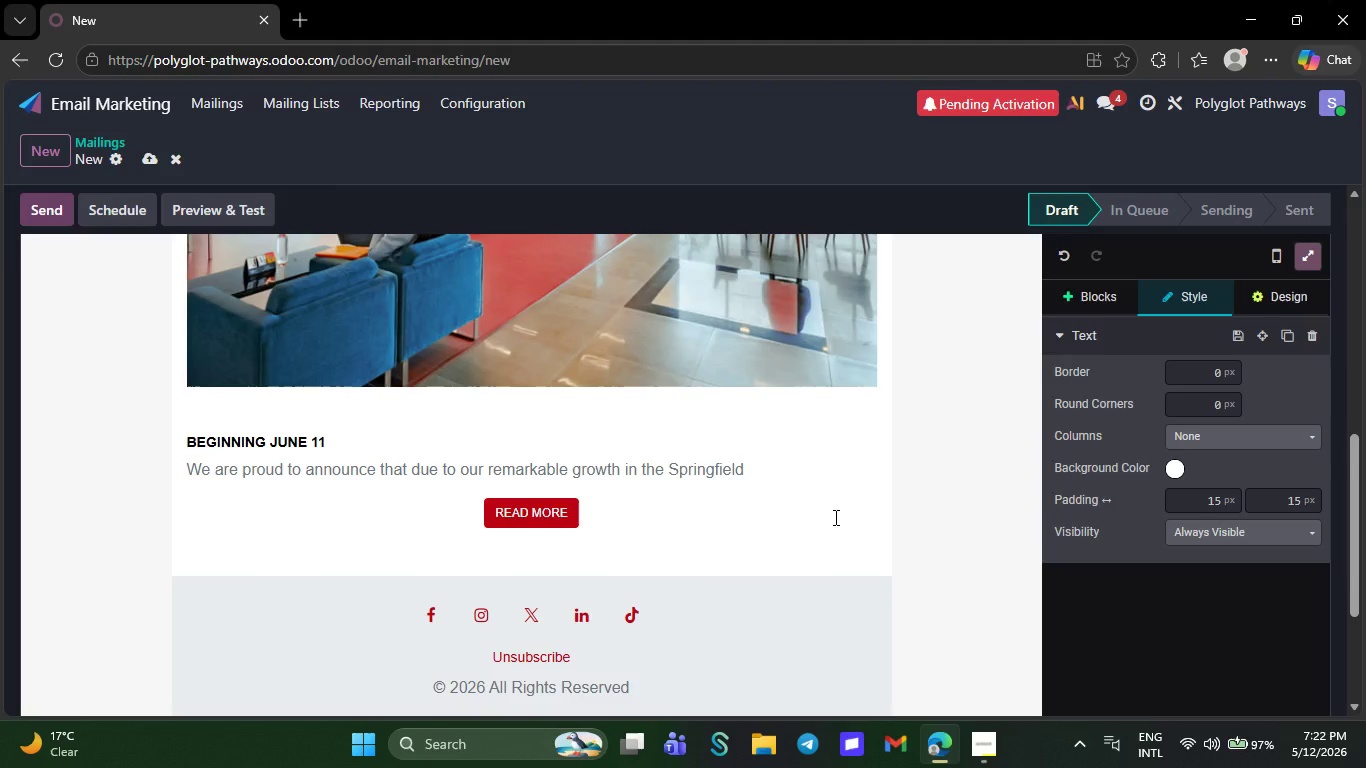 
key(Backspace)
 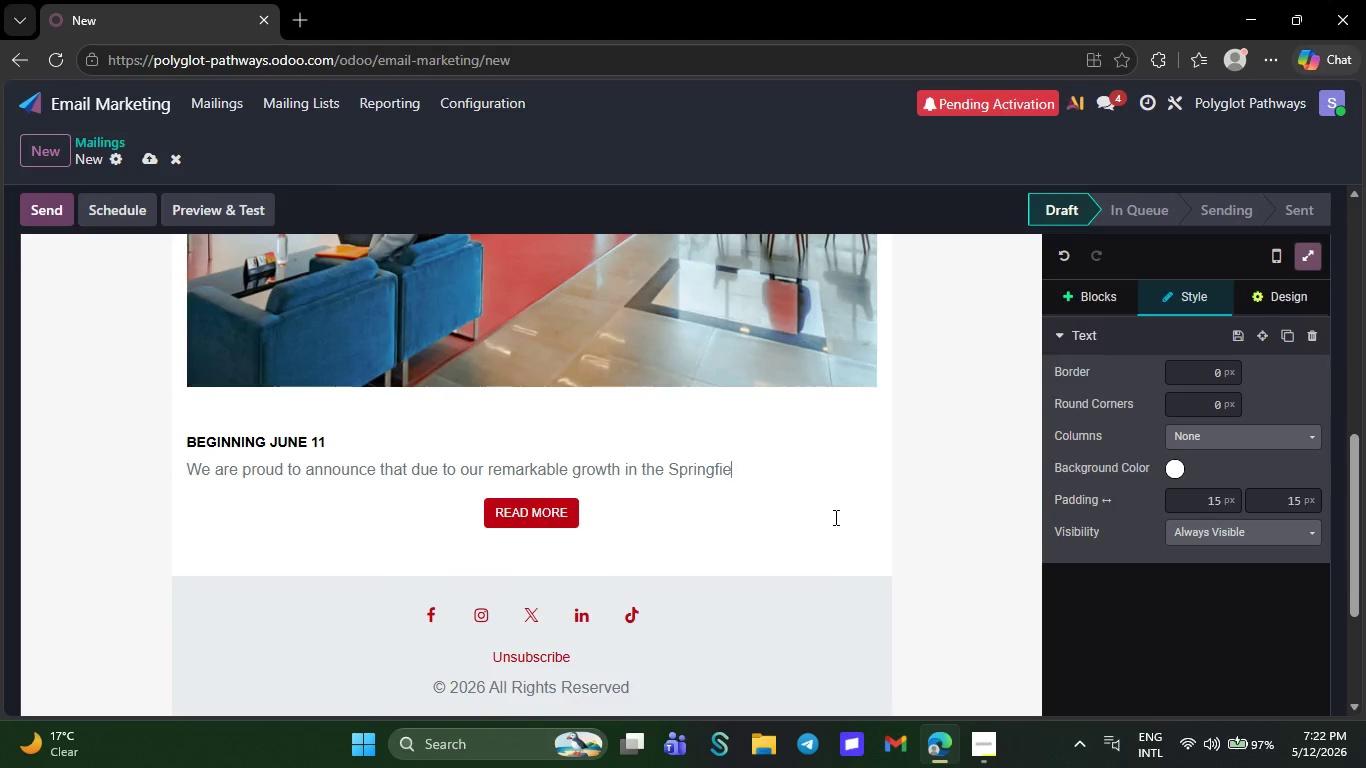 
key(Backspace)
 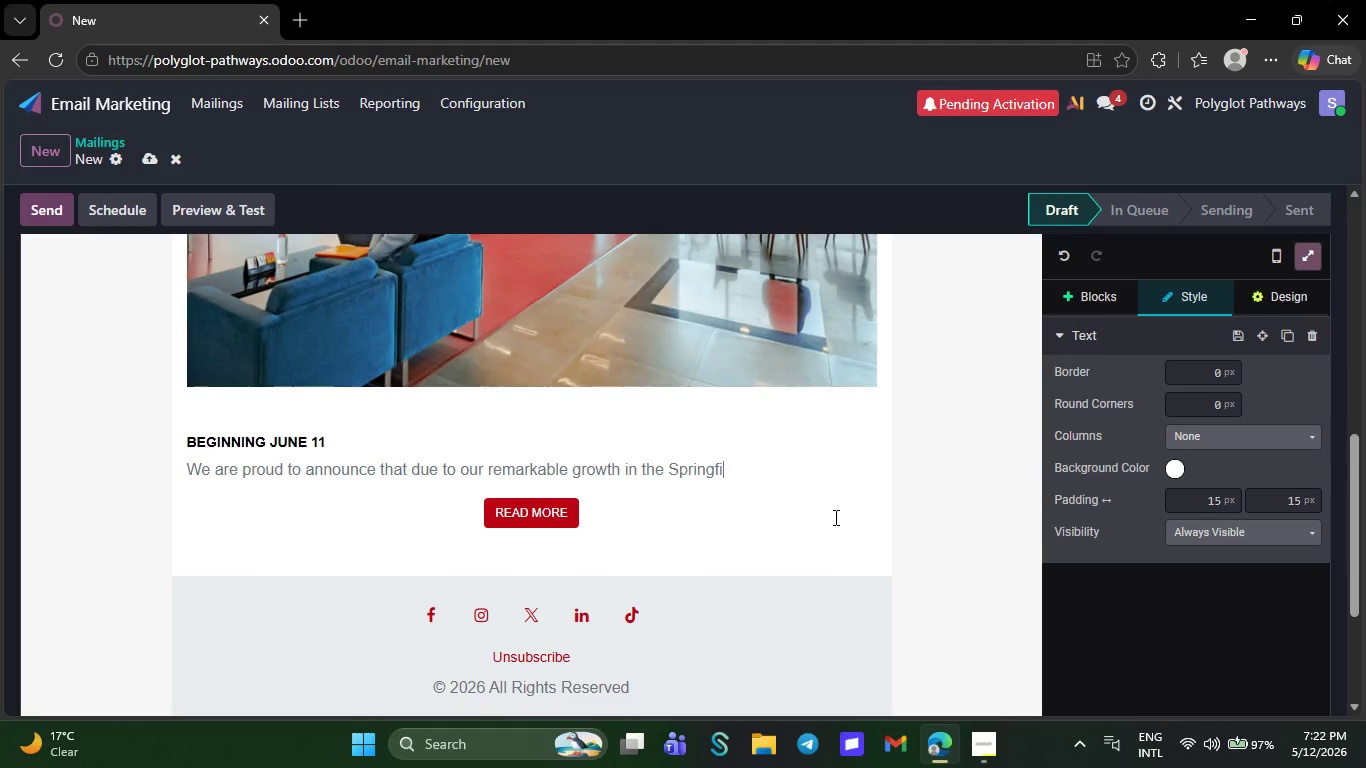 
key(Backspace)
 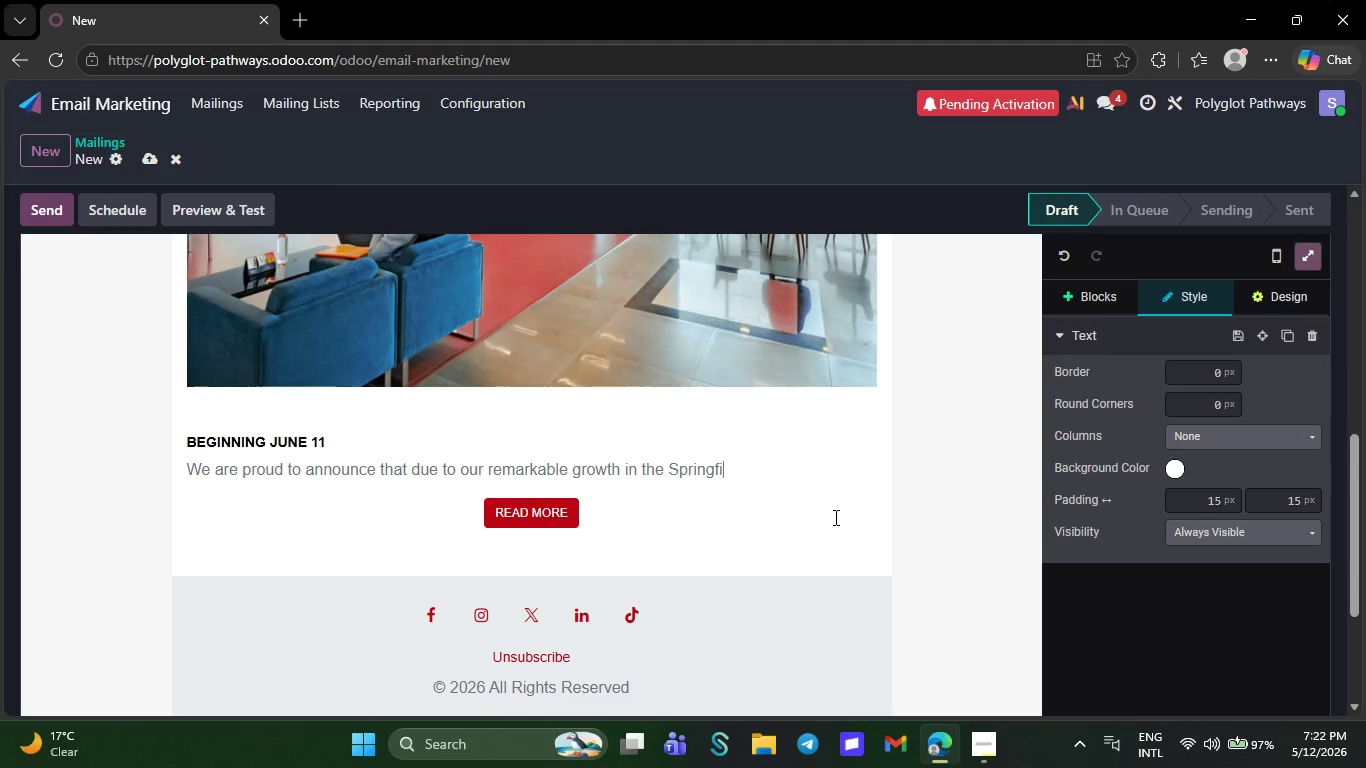 
key(Backspace)
 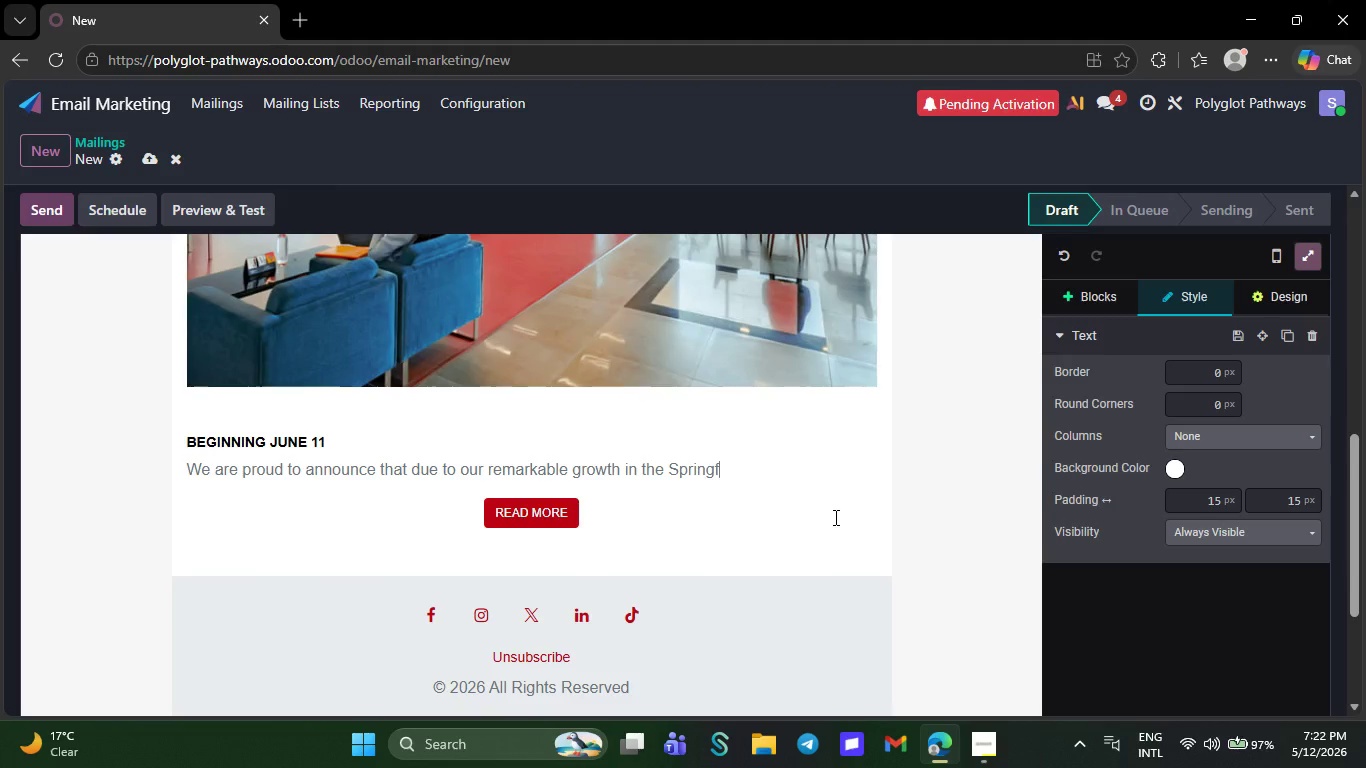 
key(Backspace)
 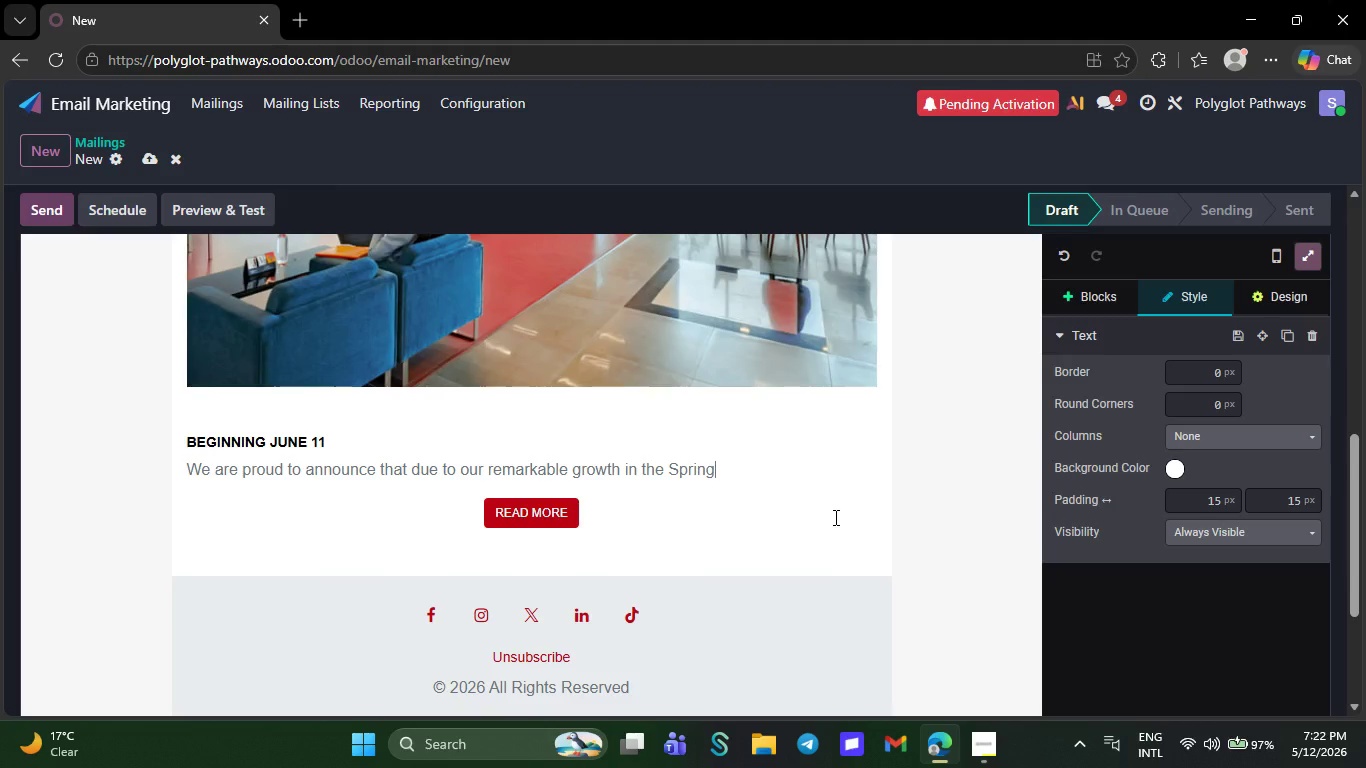 
key(Backspace)
 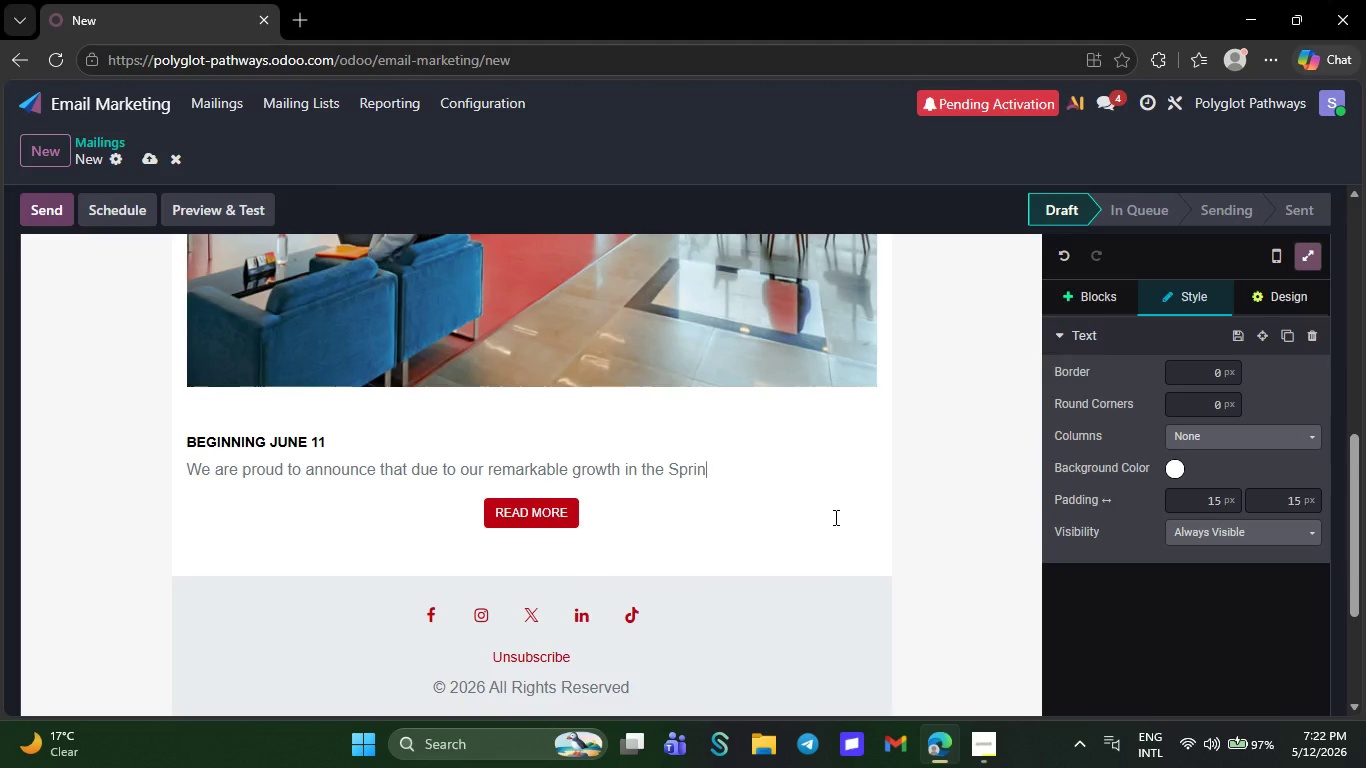 
key(Backspace)
 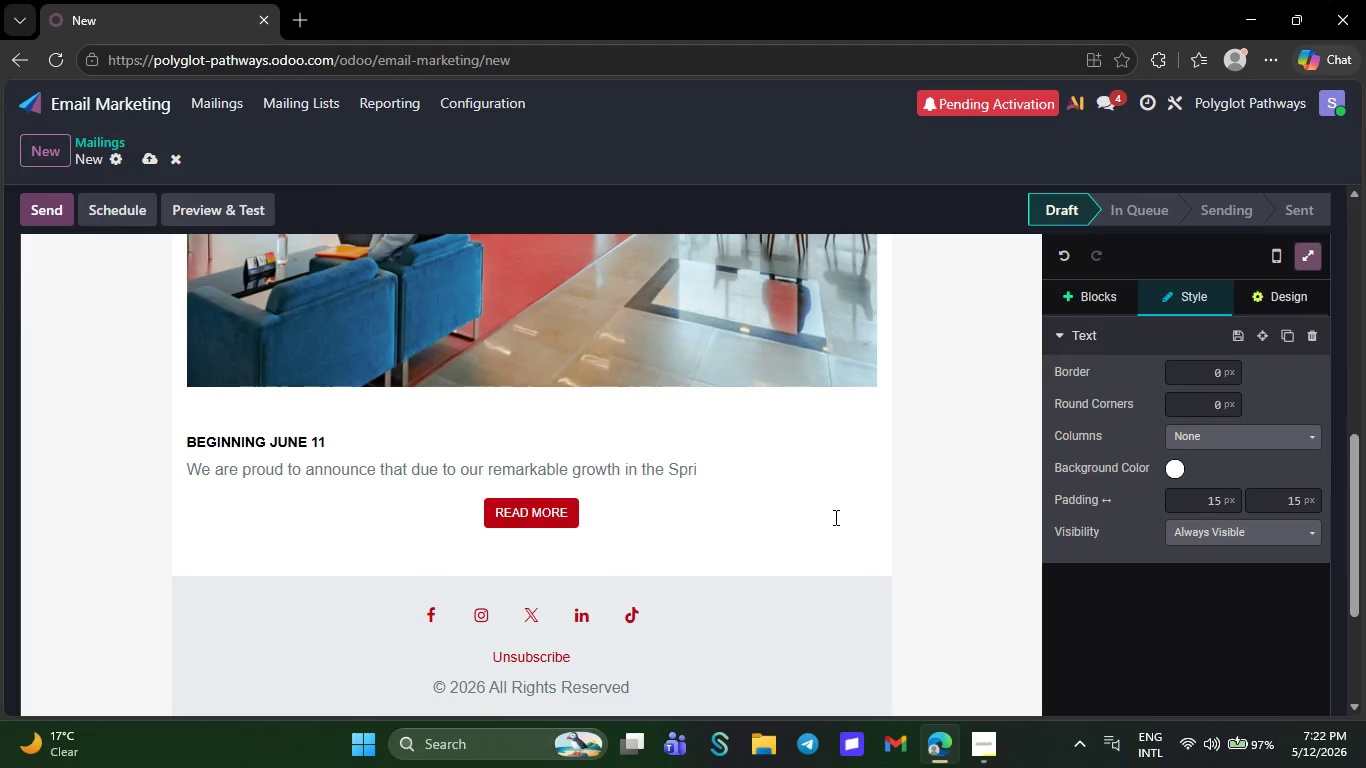 
key(Backspace)
 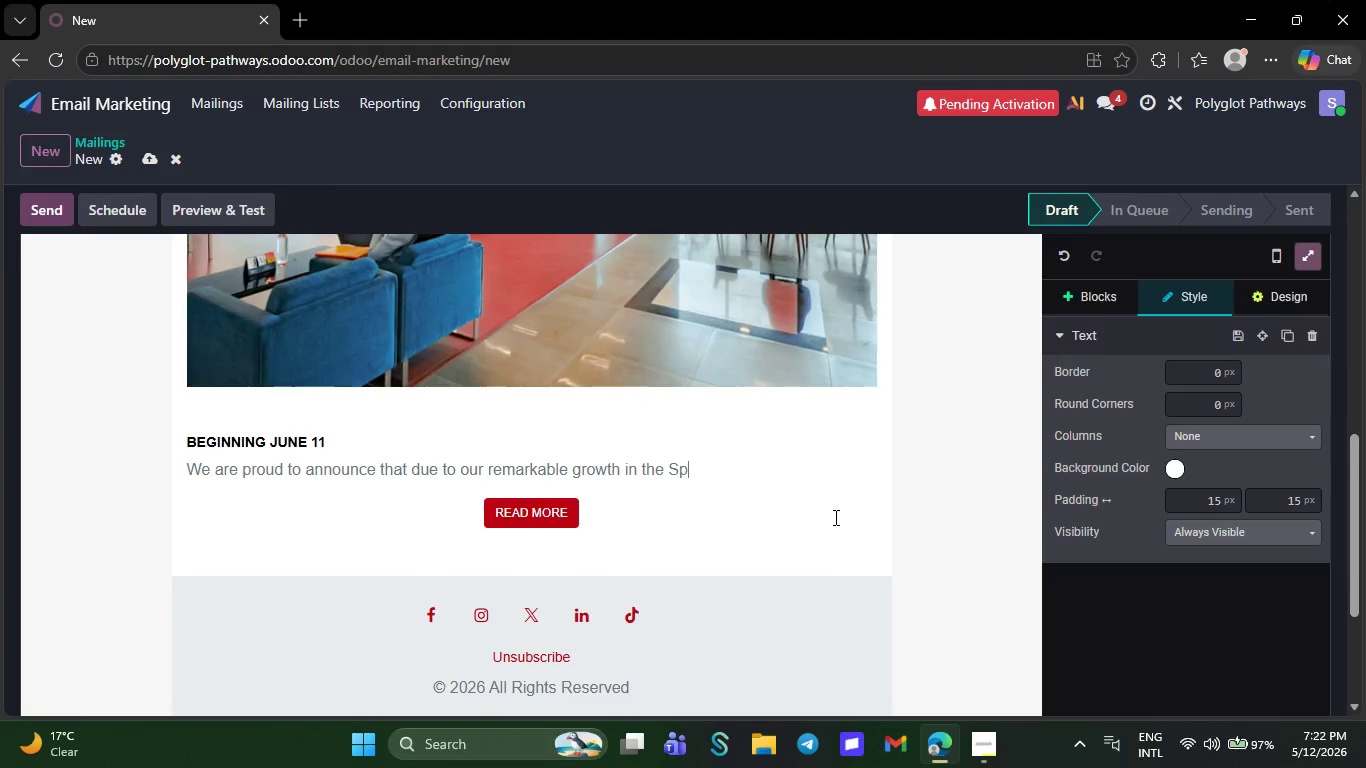 
key(Backspace)
 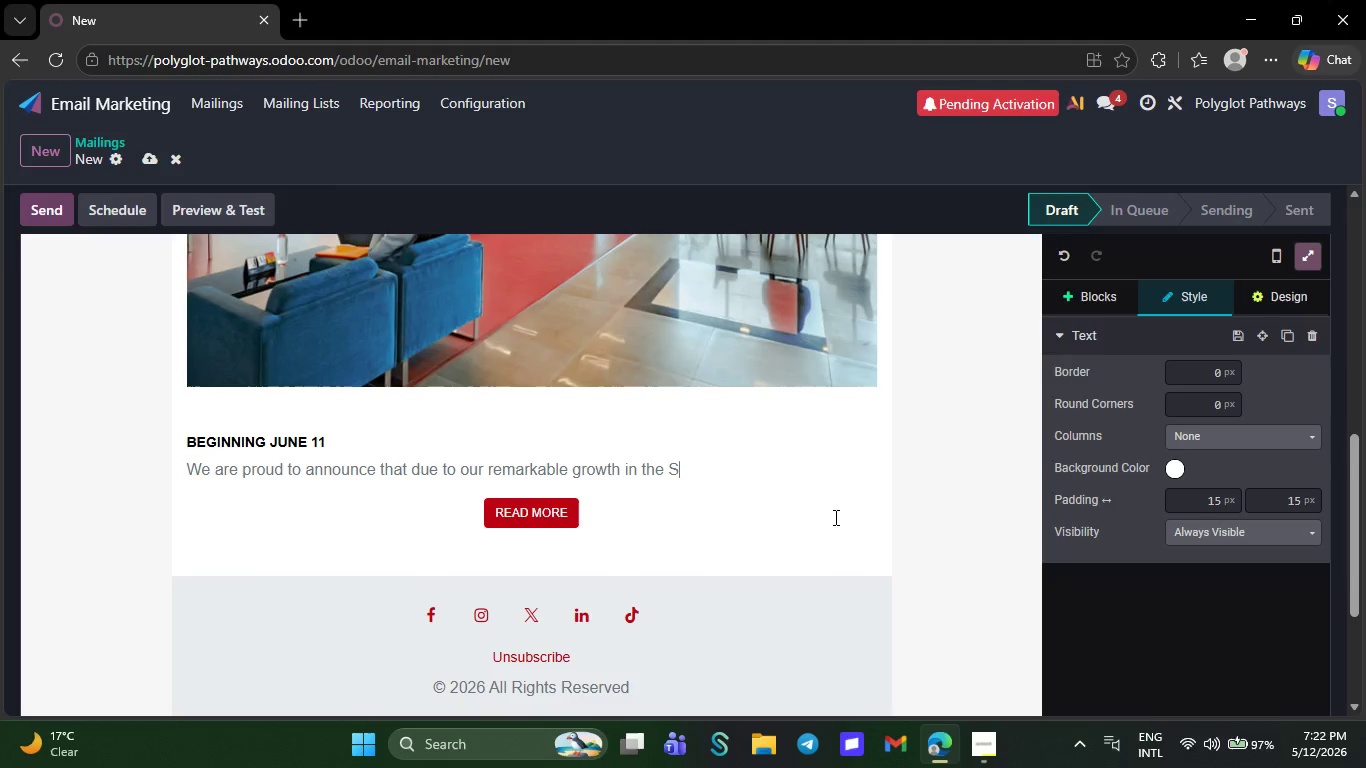 
key(Backspace)
 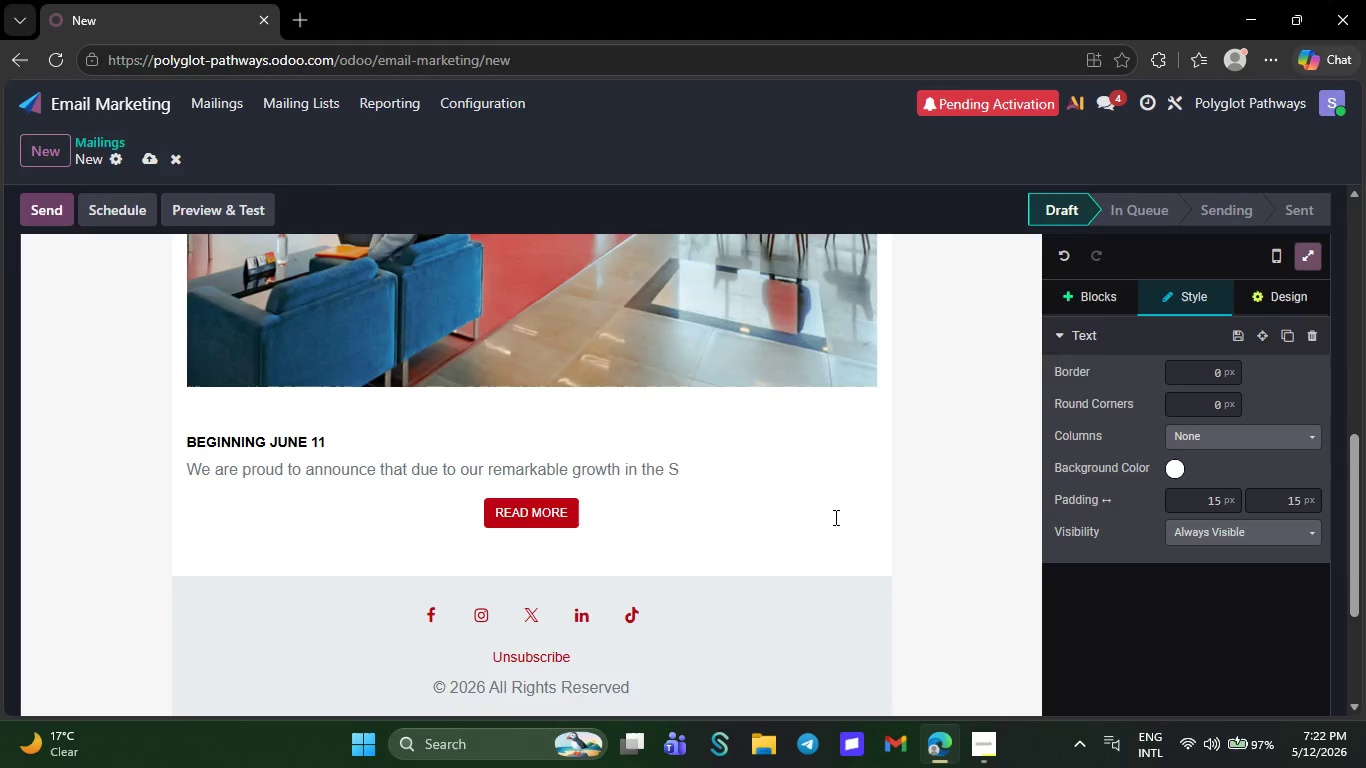 
key(Backspace)
 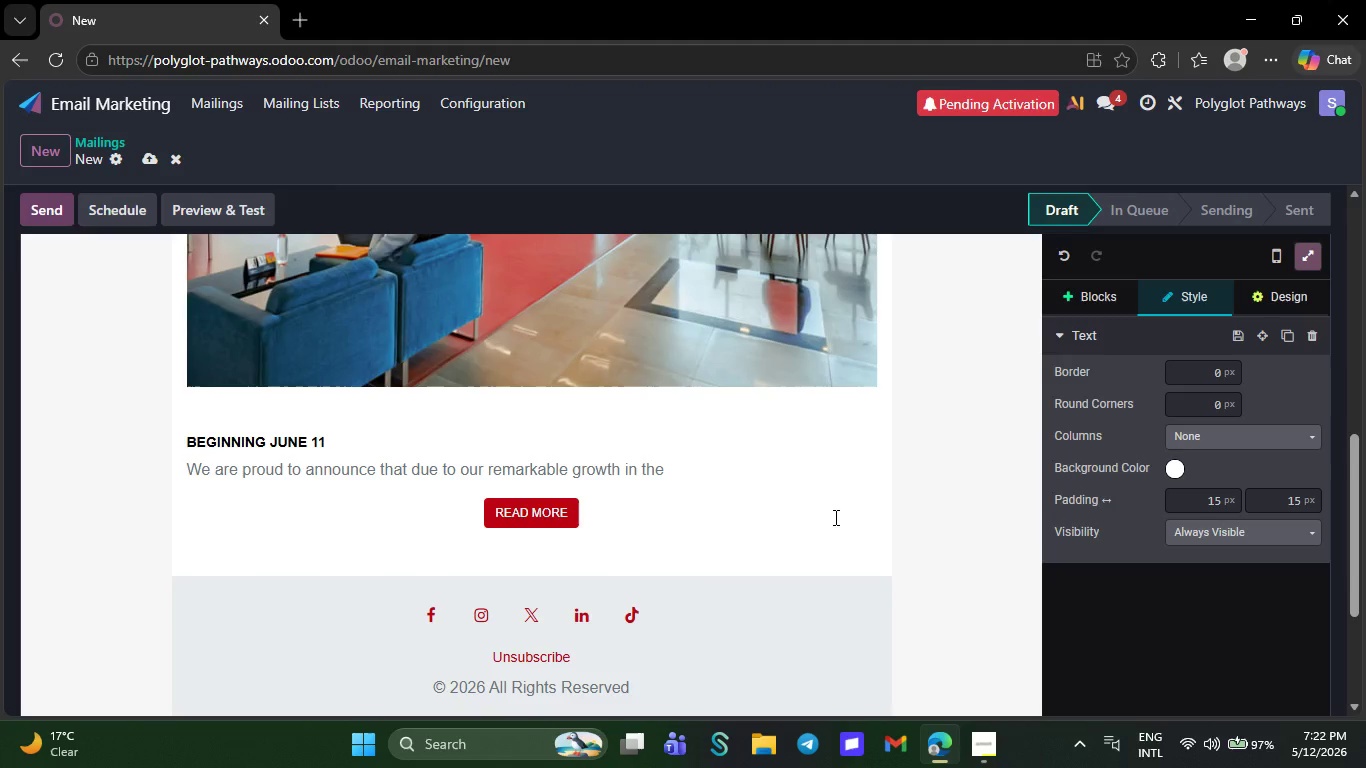 
key(Backspace)
 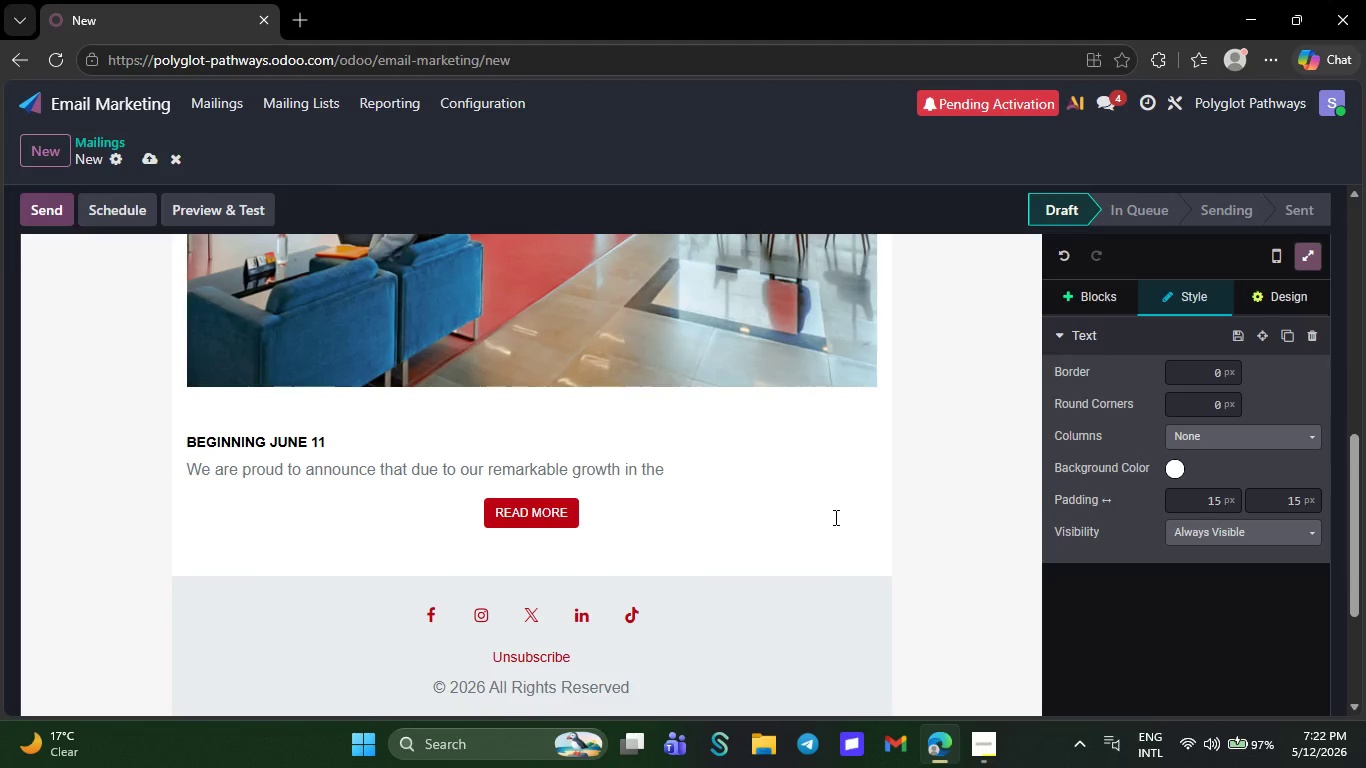 
key(Backspace)
 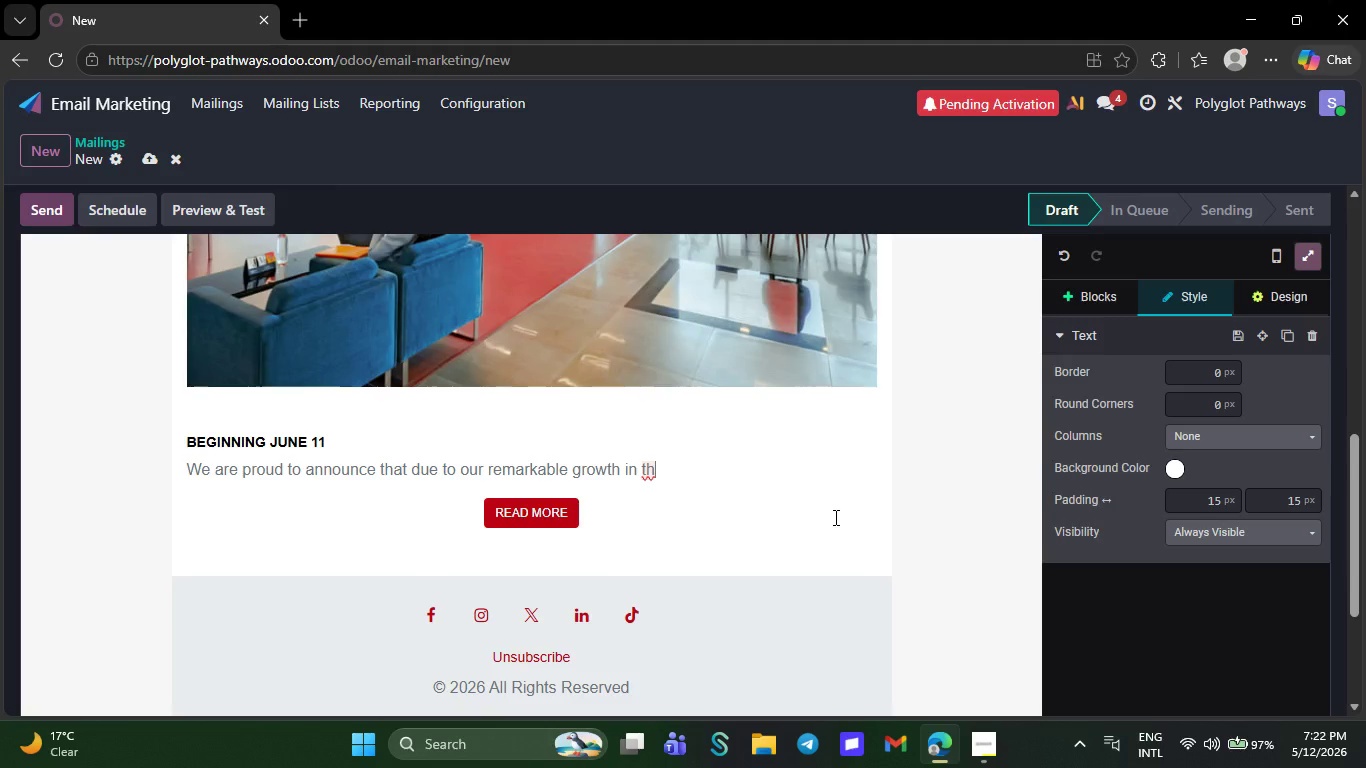 
key(Backspace)
 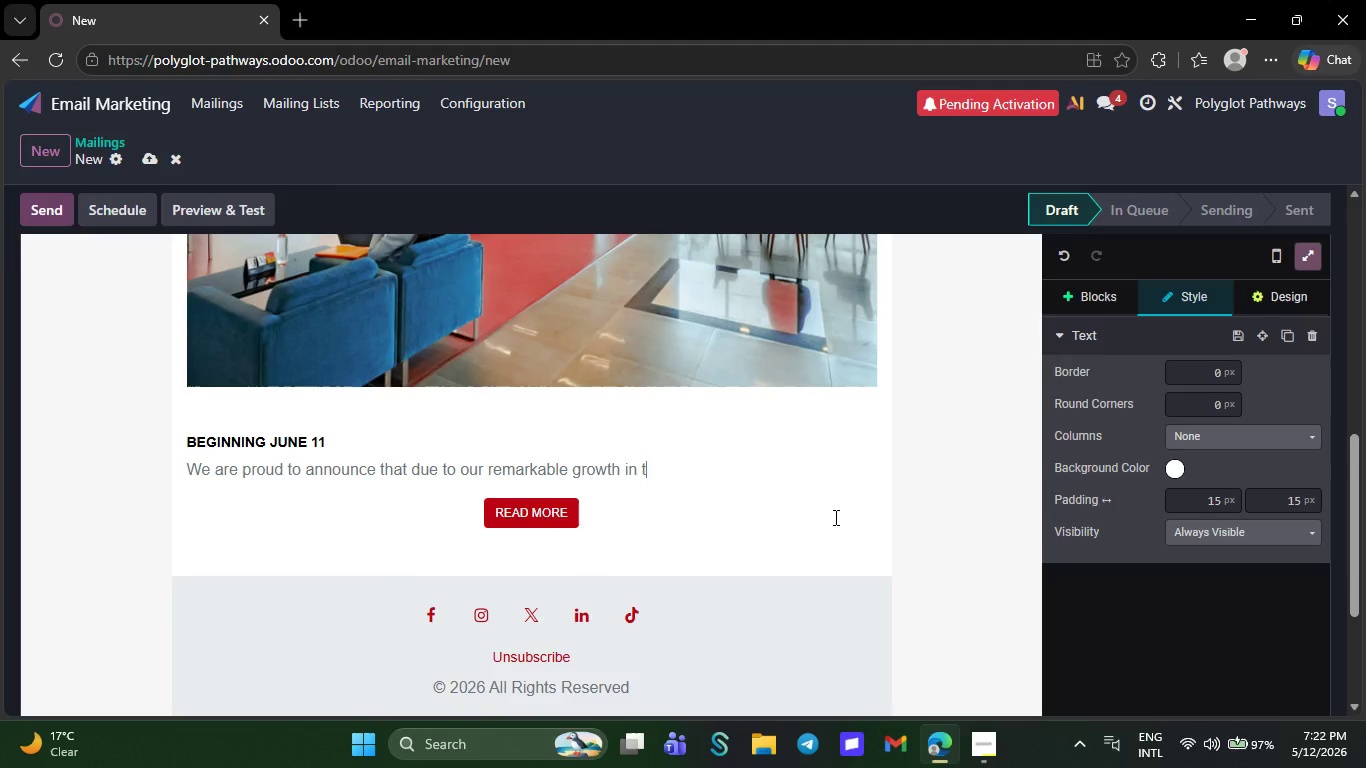 
key(Backspace)
 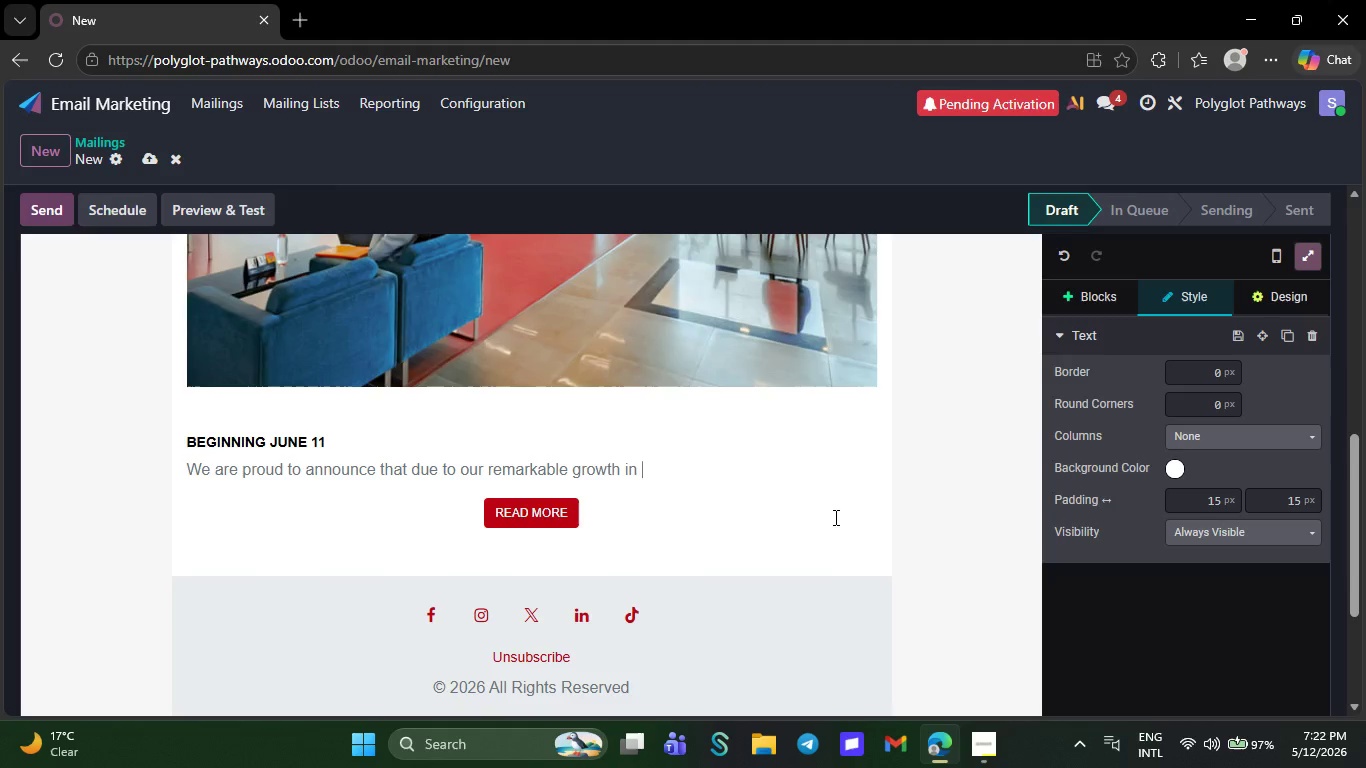 
key(Backspace)
 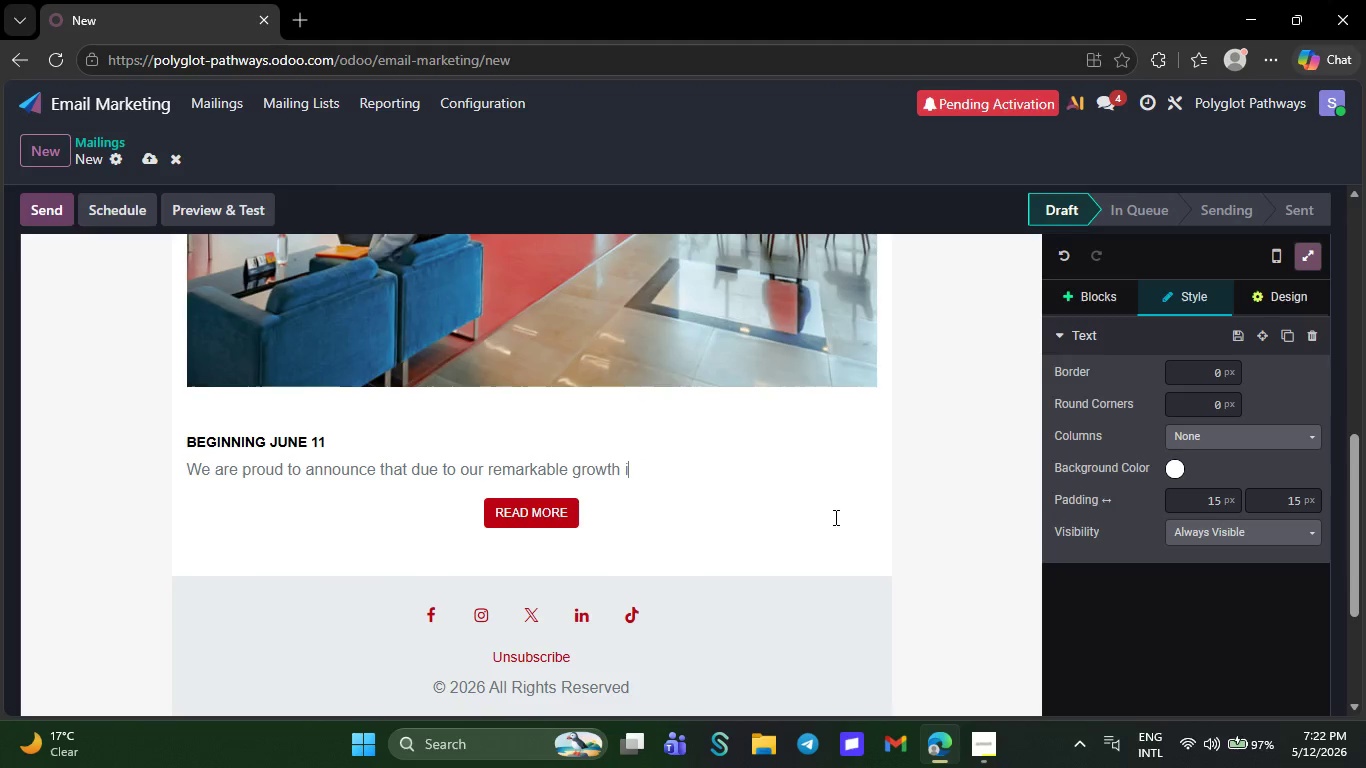 
key(Backspace)
 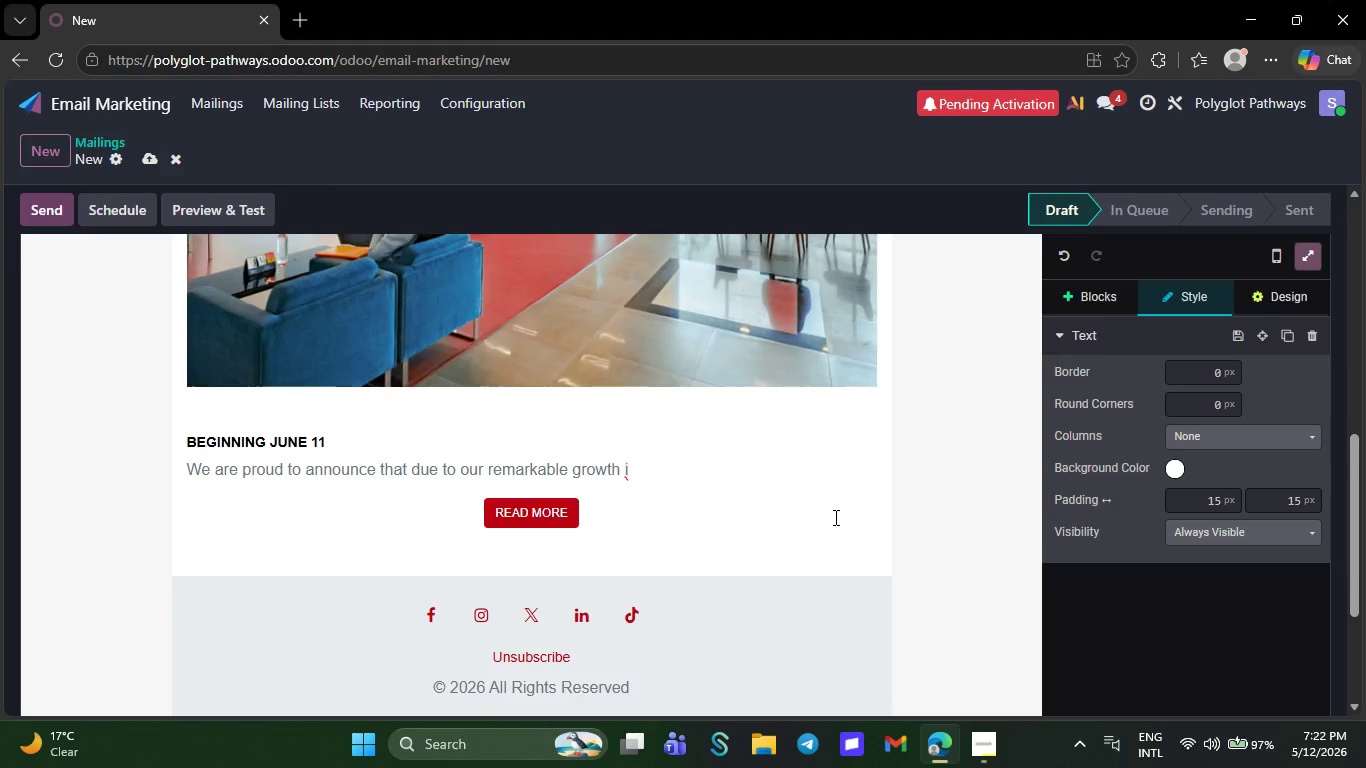 
key(Backspace)
 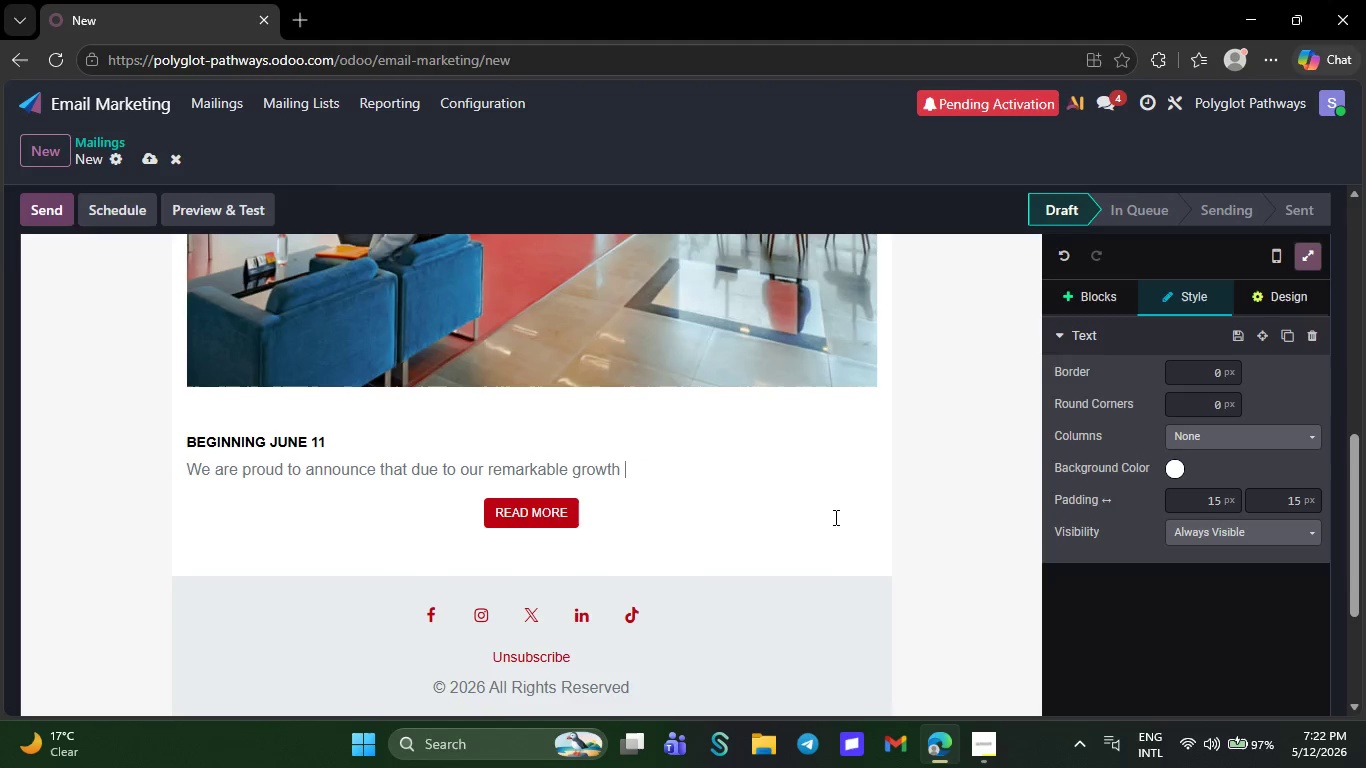 
key(Backspace)
 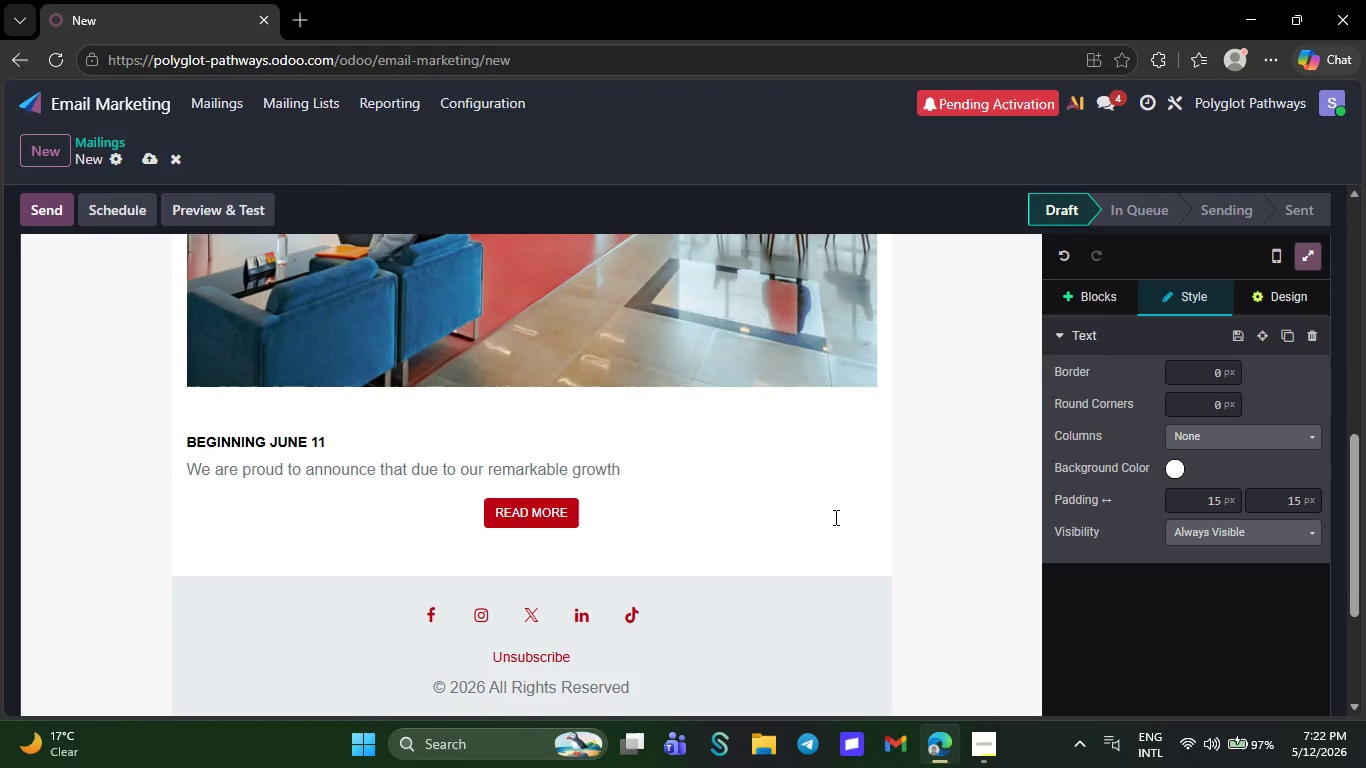 
key(Backspace)
 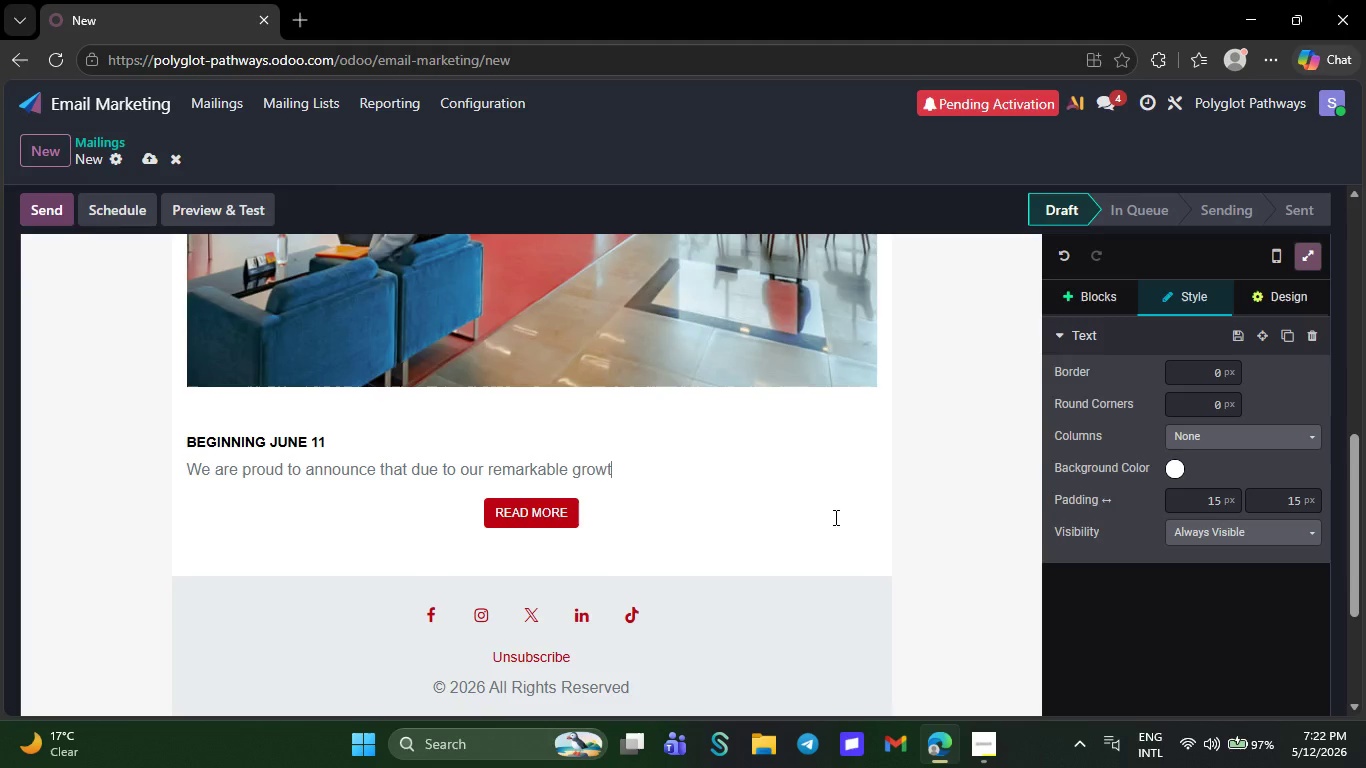 
key(Backspace)
 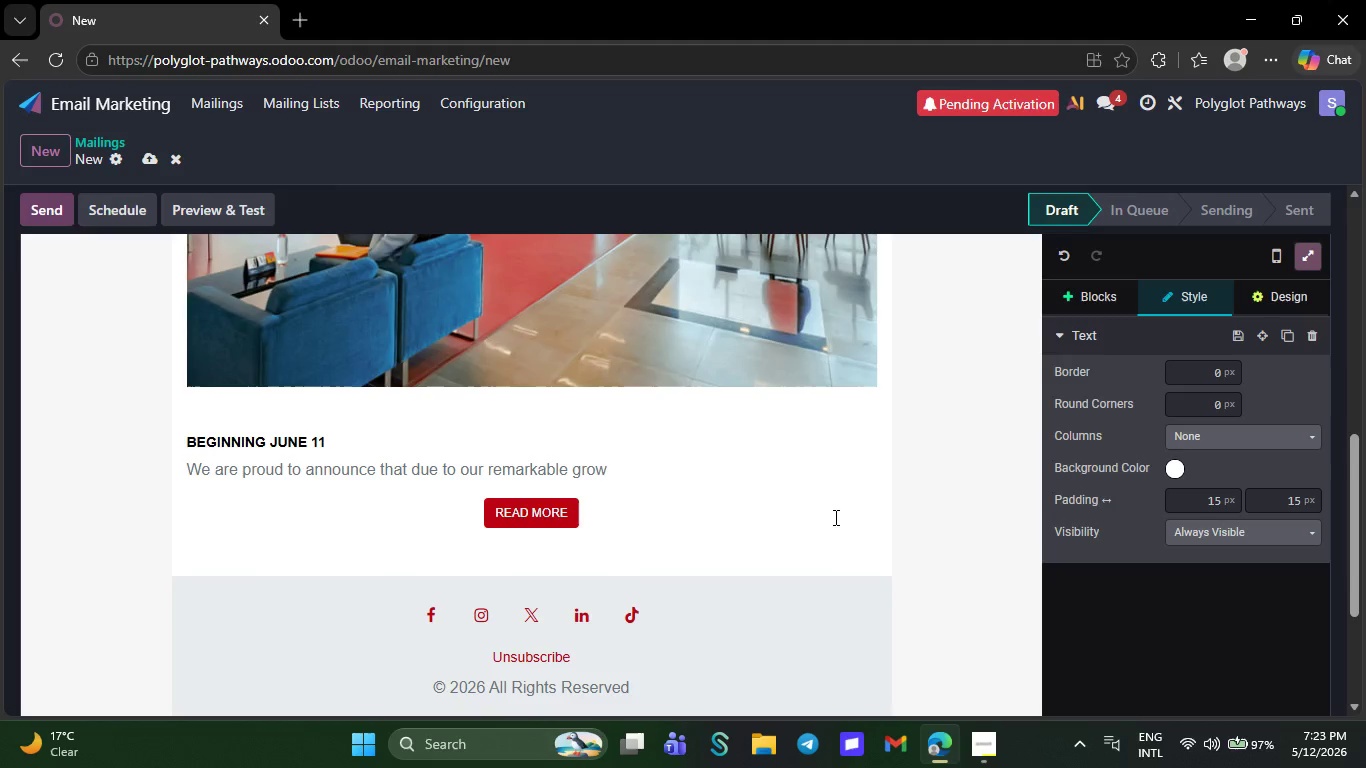 
key(Backspace)
 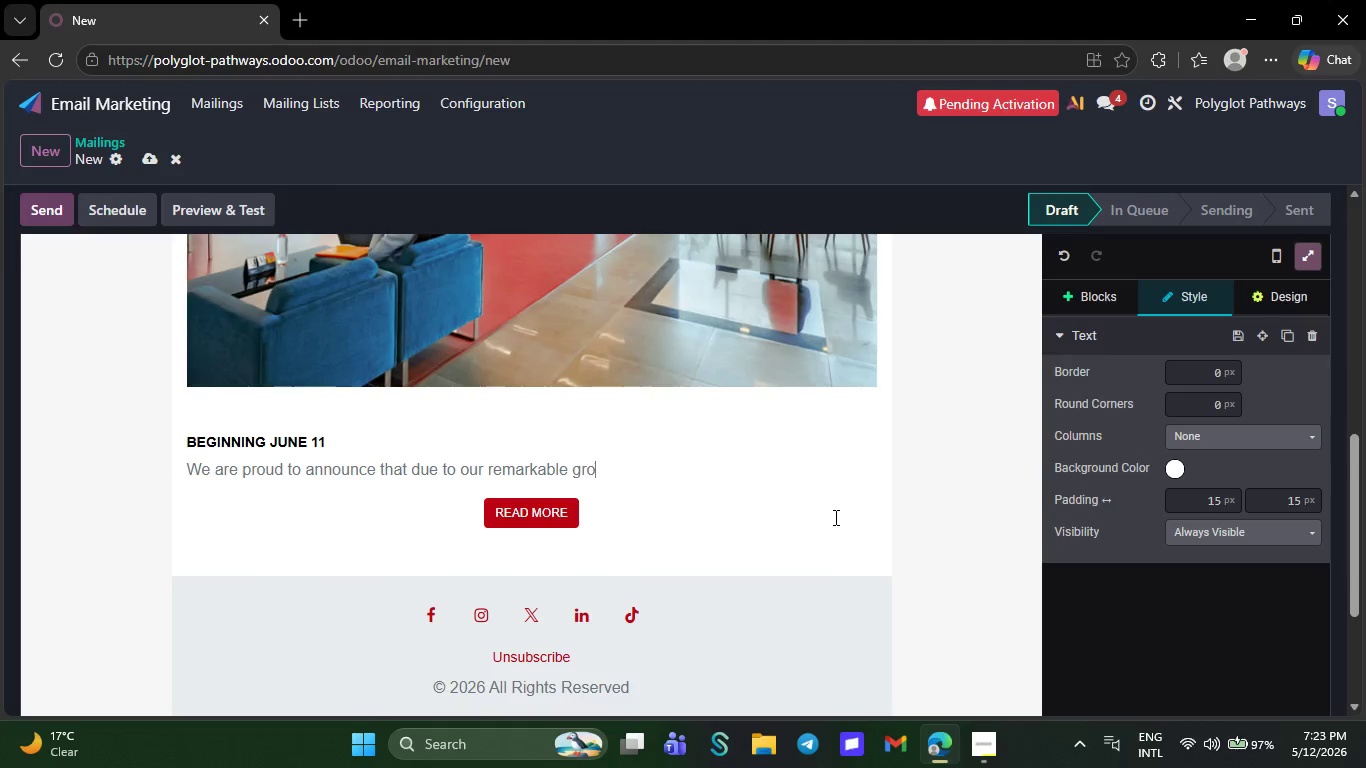 
key(Backspace)
 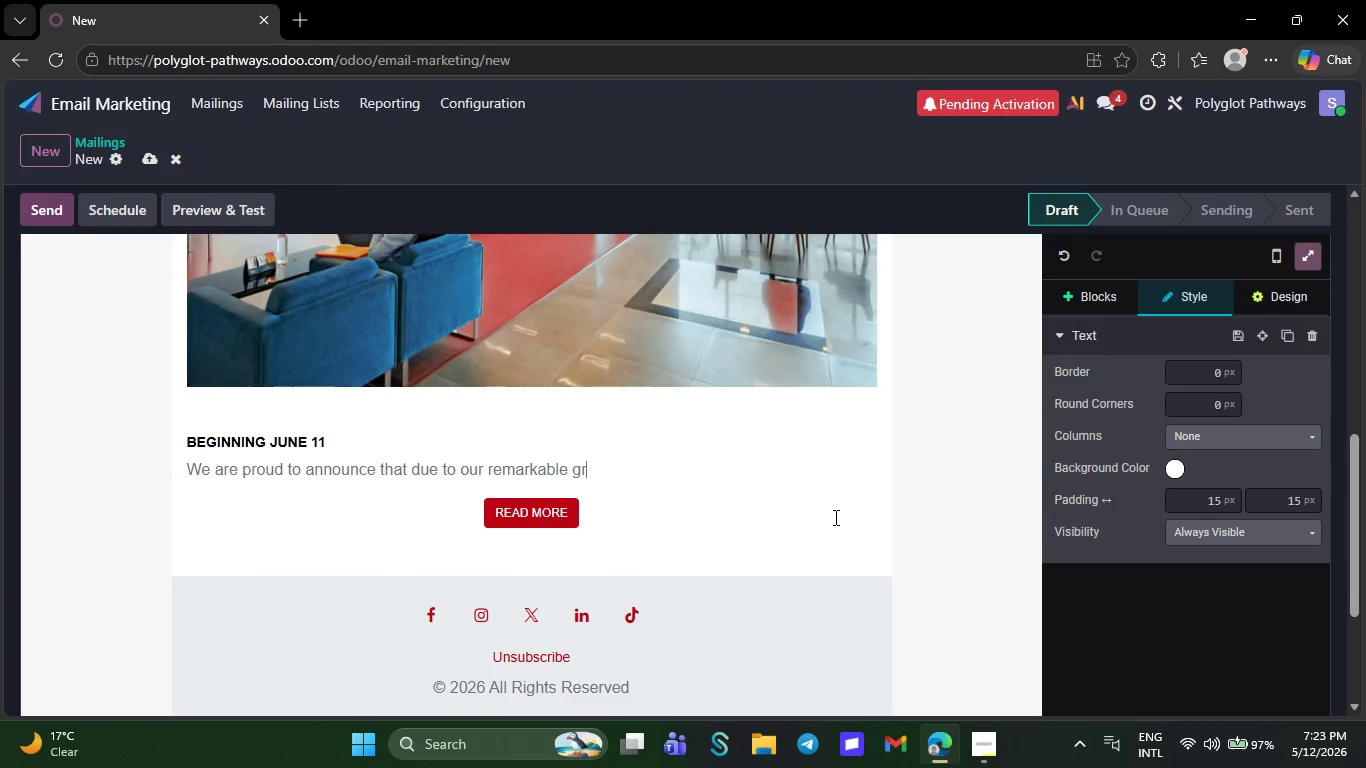 
key(Backspace)
 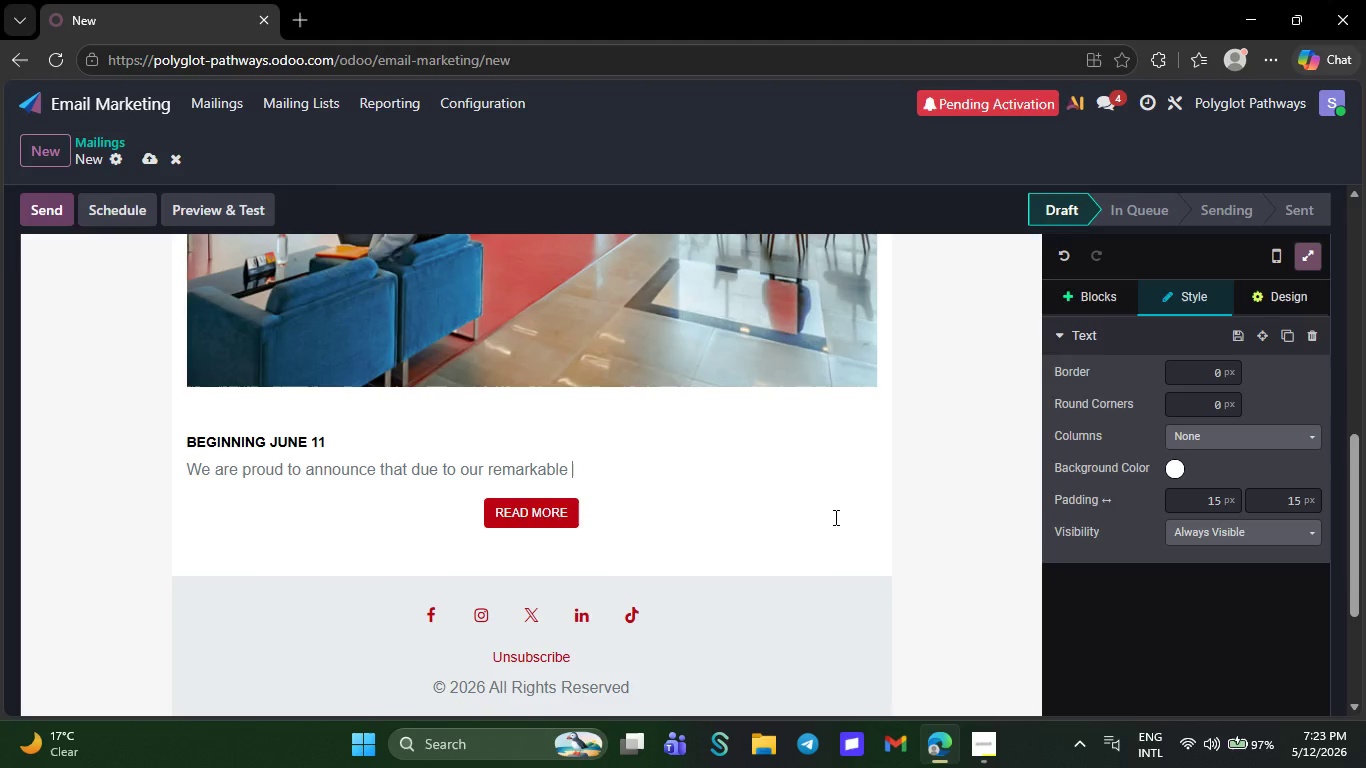 
key(Backspace)
 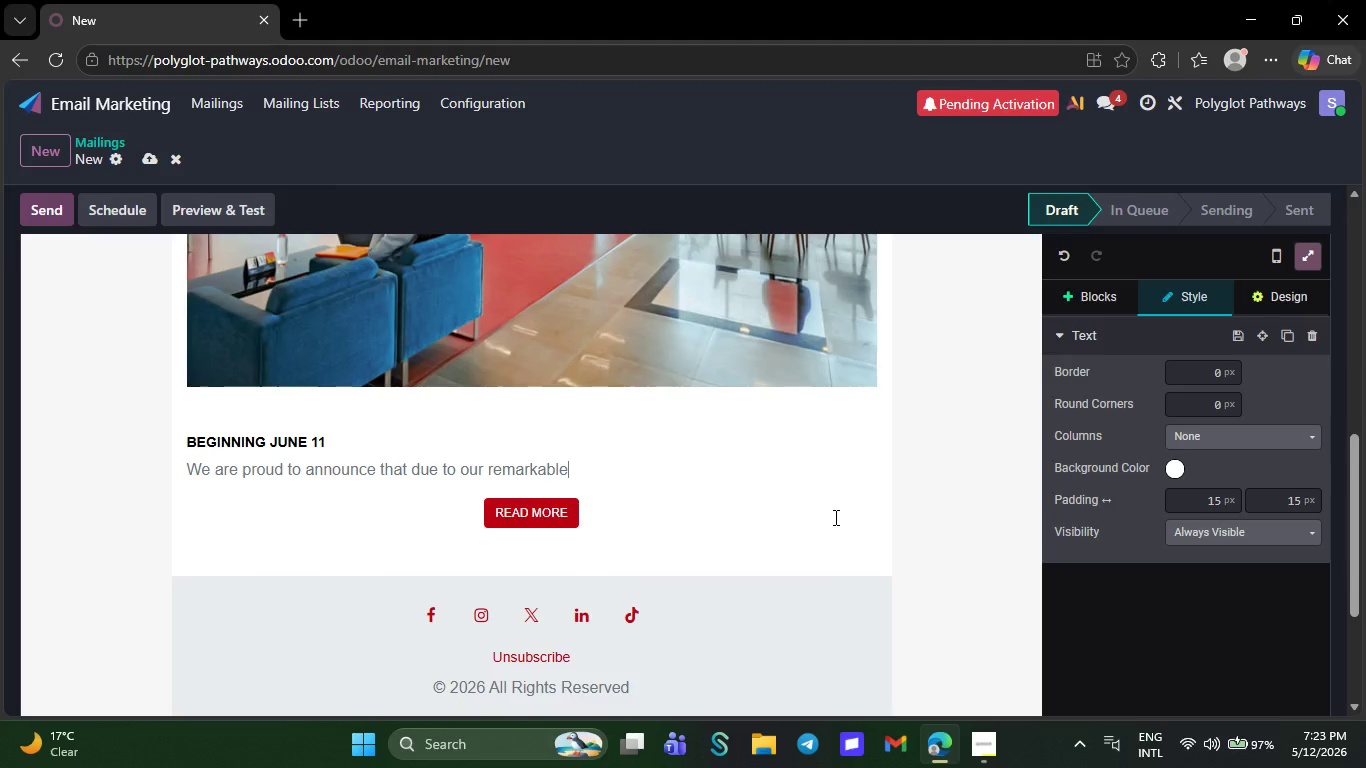 
key(Backspace)
 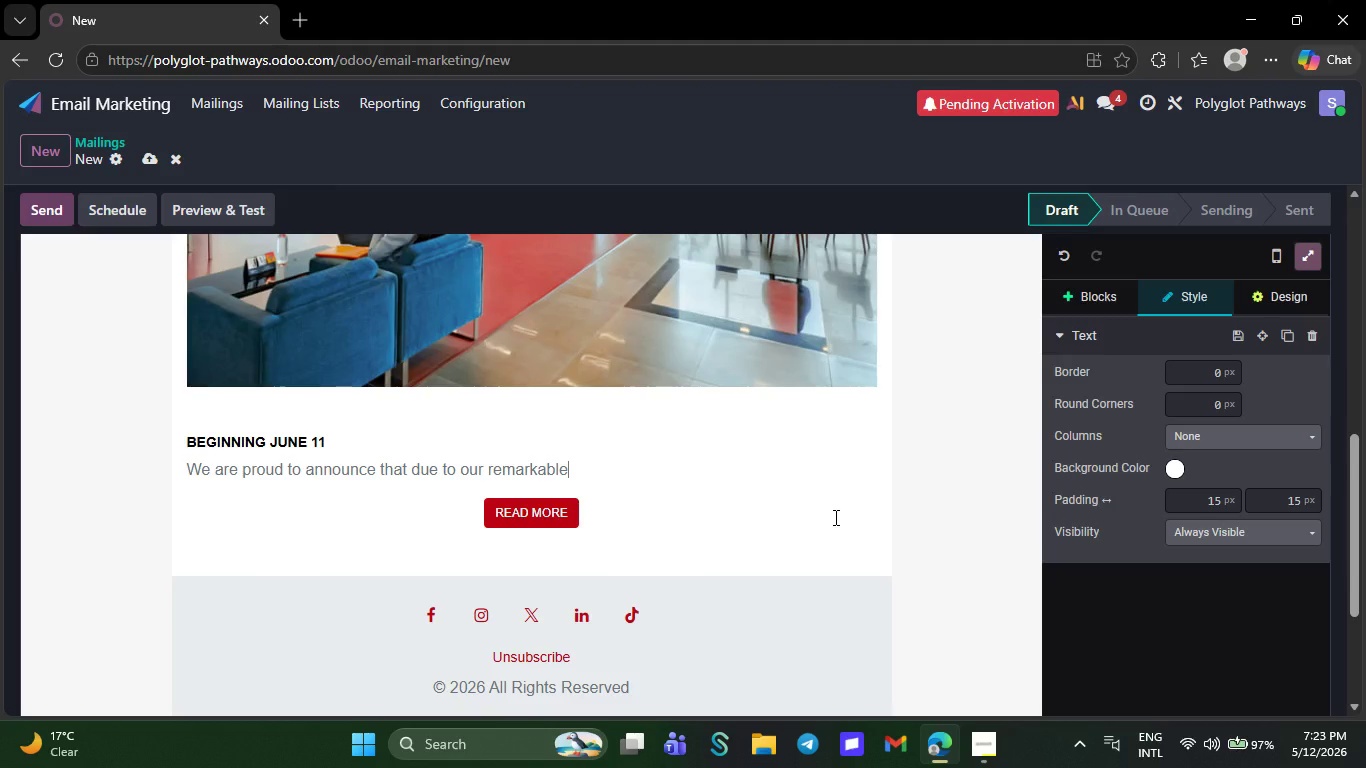 
key(Backspace)
 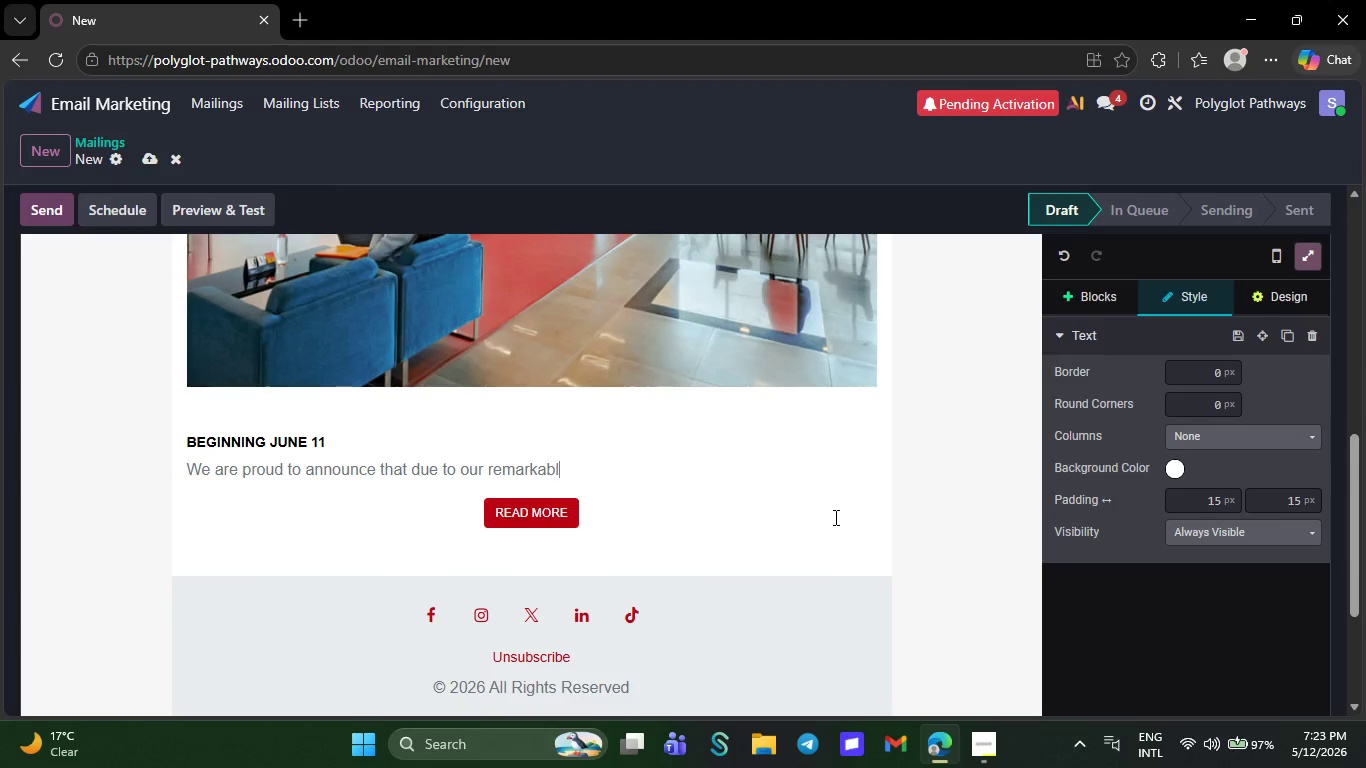 
key(Backspace)
 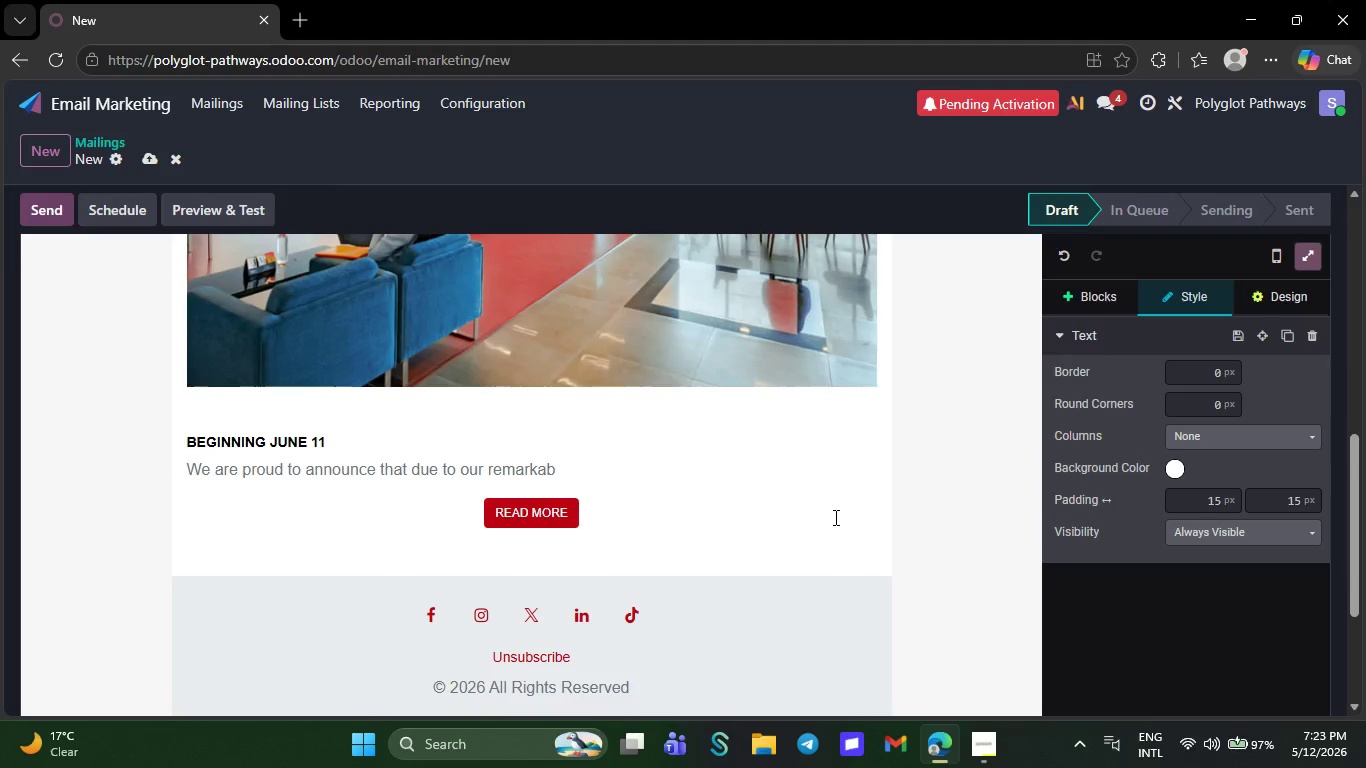 
key(Backspace)
 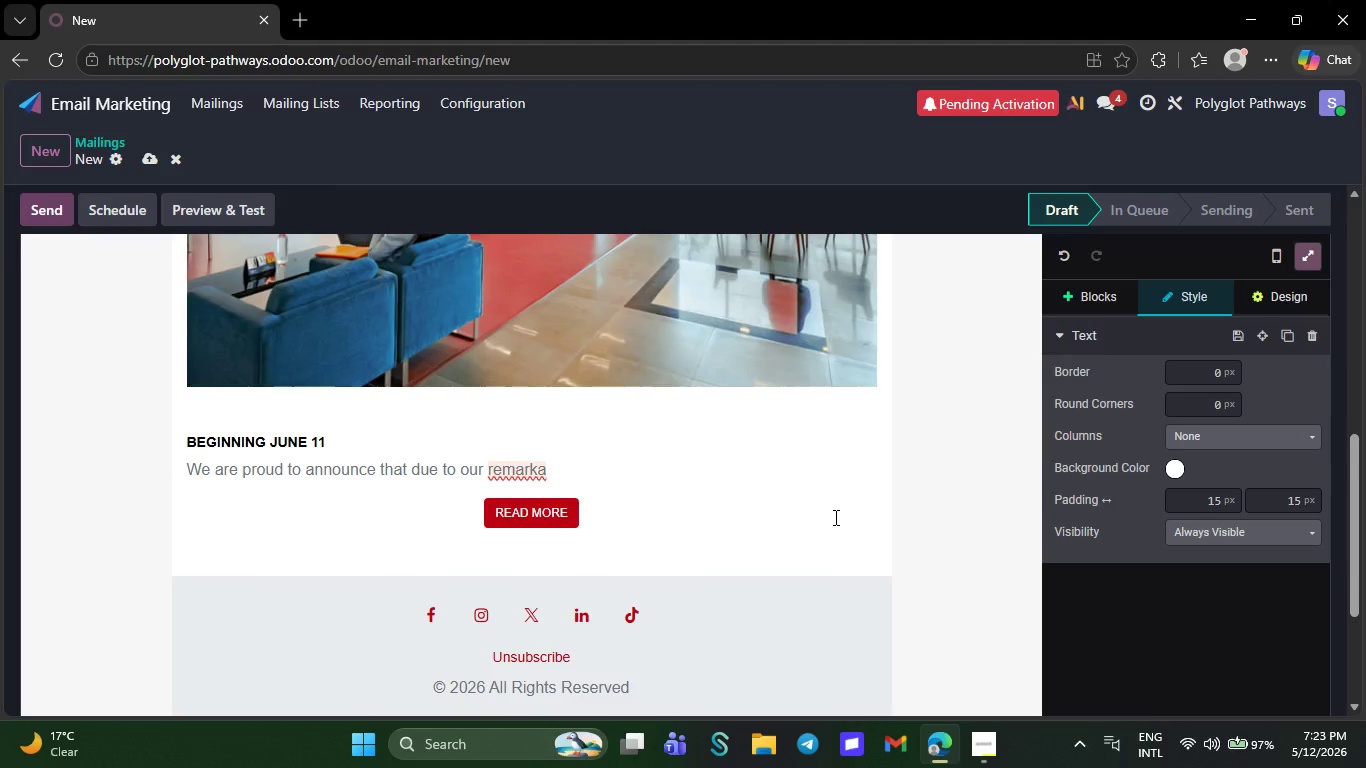 
key(Backspace)
 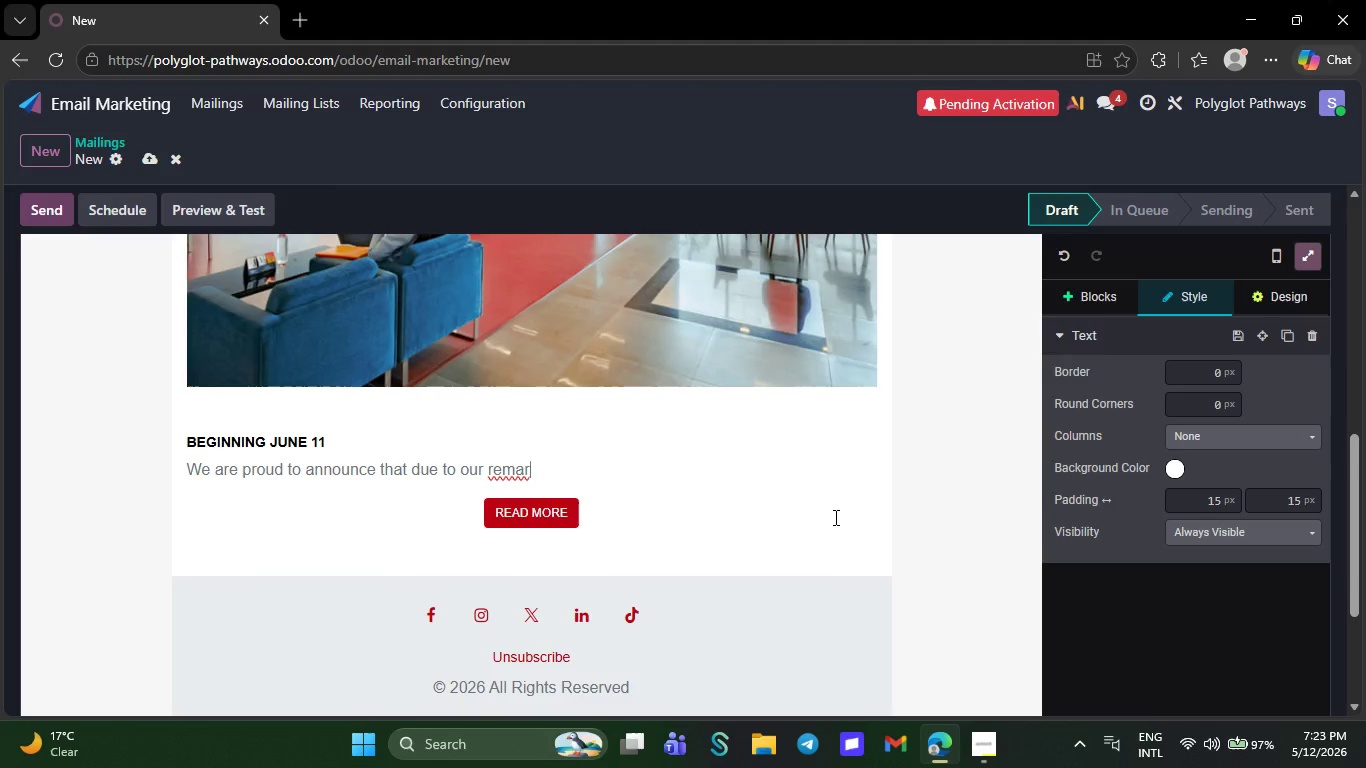 
key(Backspace)
 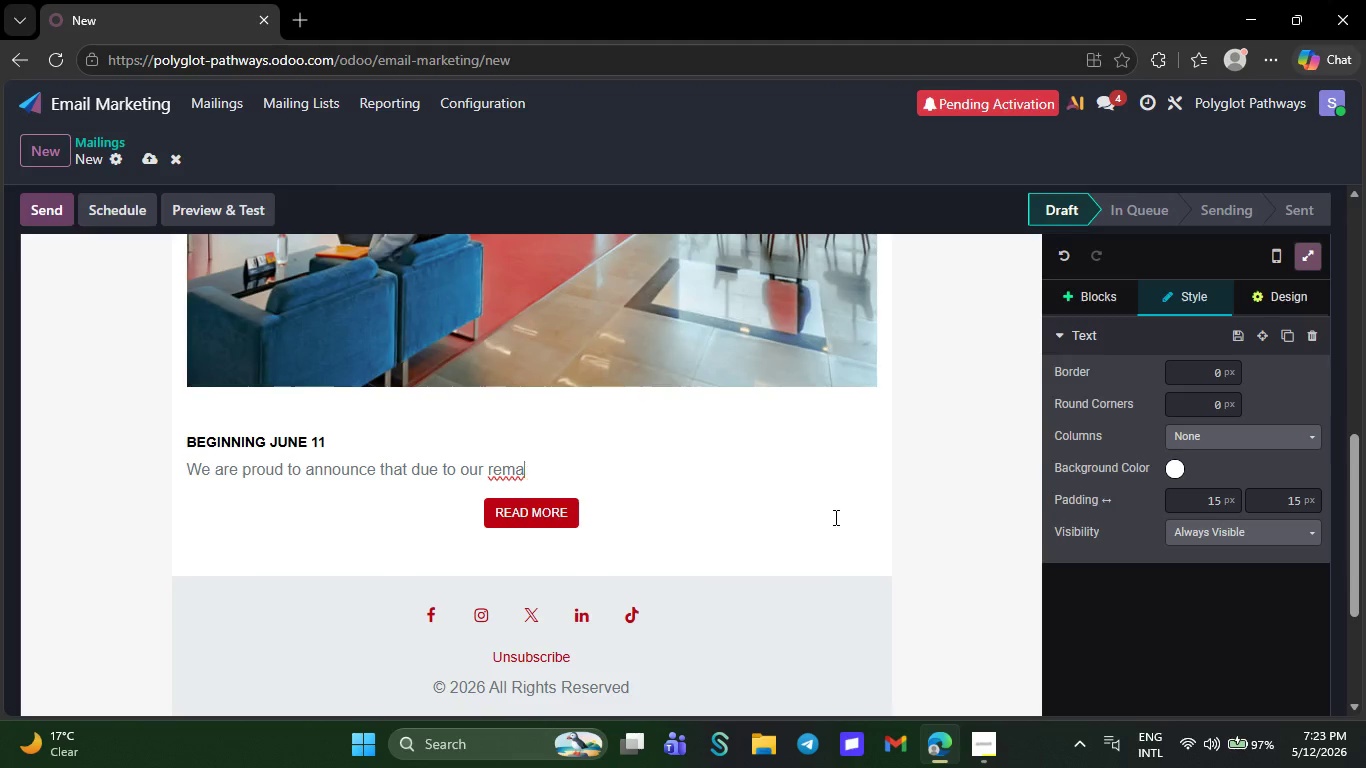 
key(Backspace)
 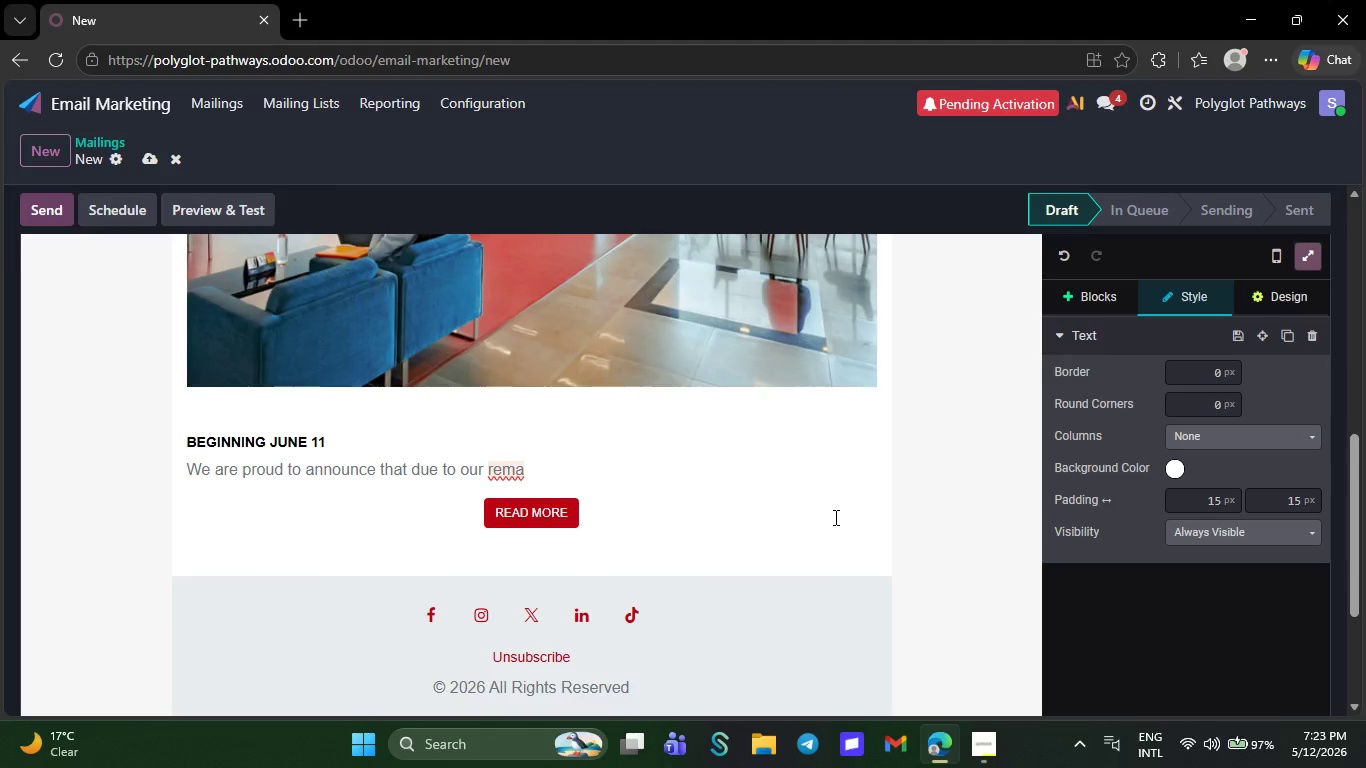 
key(Backspace)
 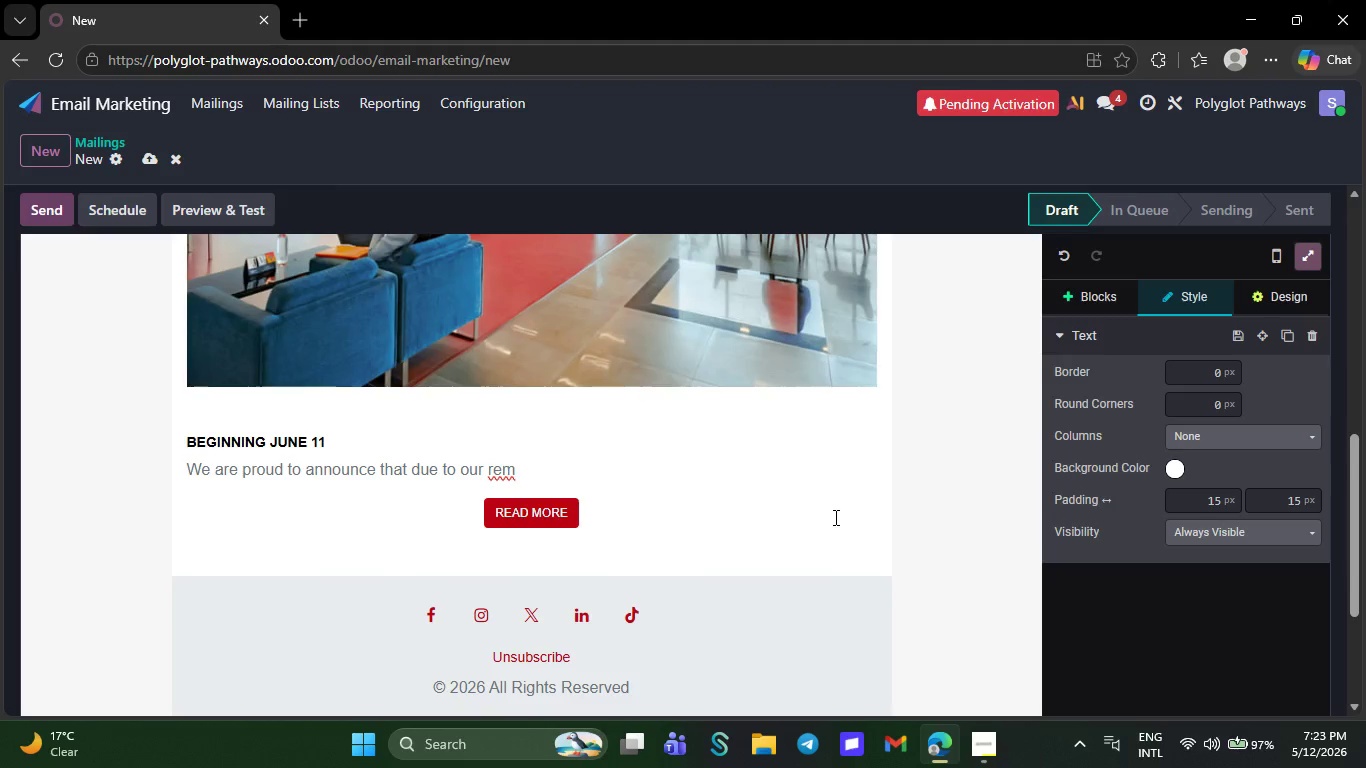 
key(Backspace)
 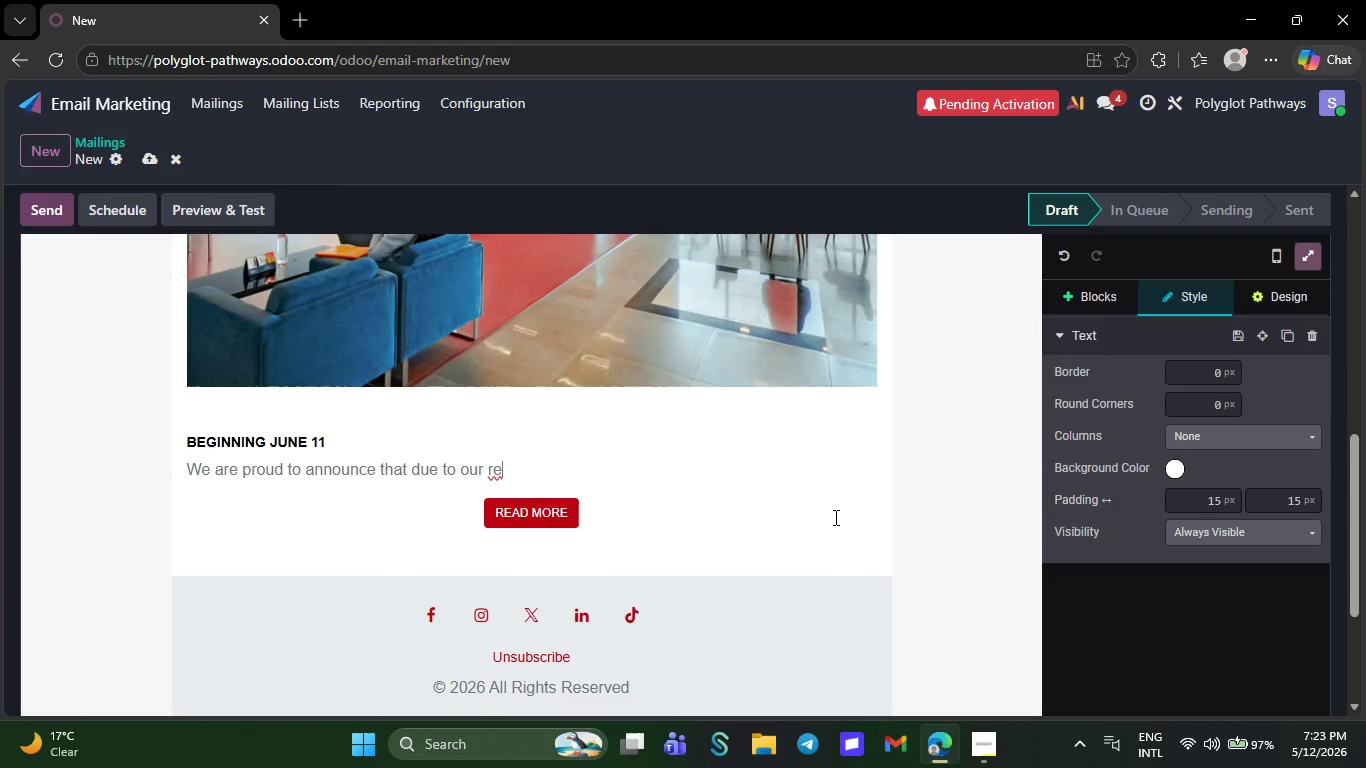 
key(Backspace)
 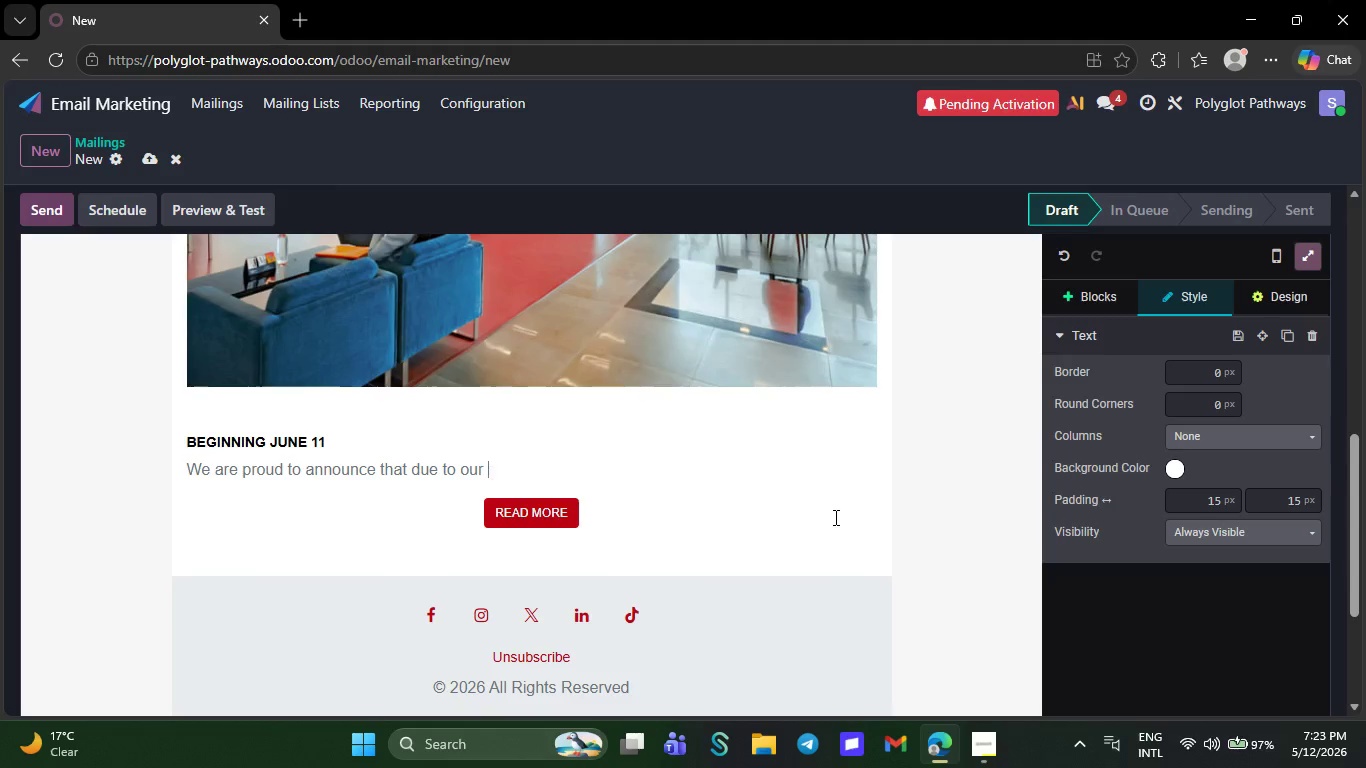 
key(Backspace)
 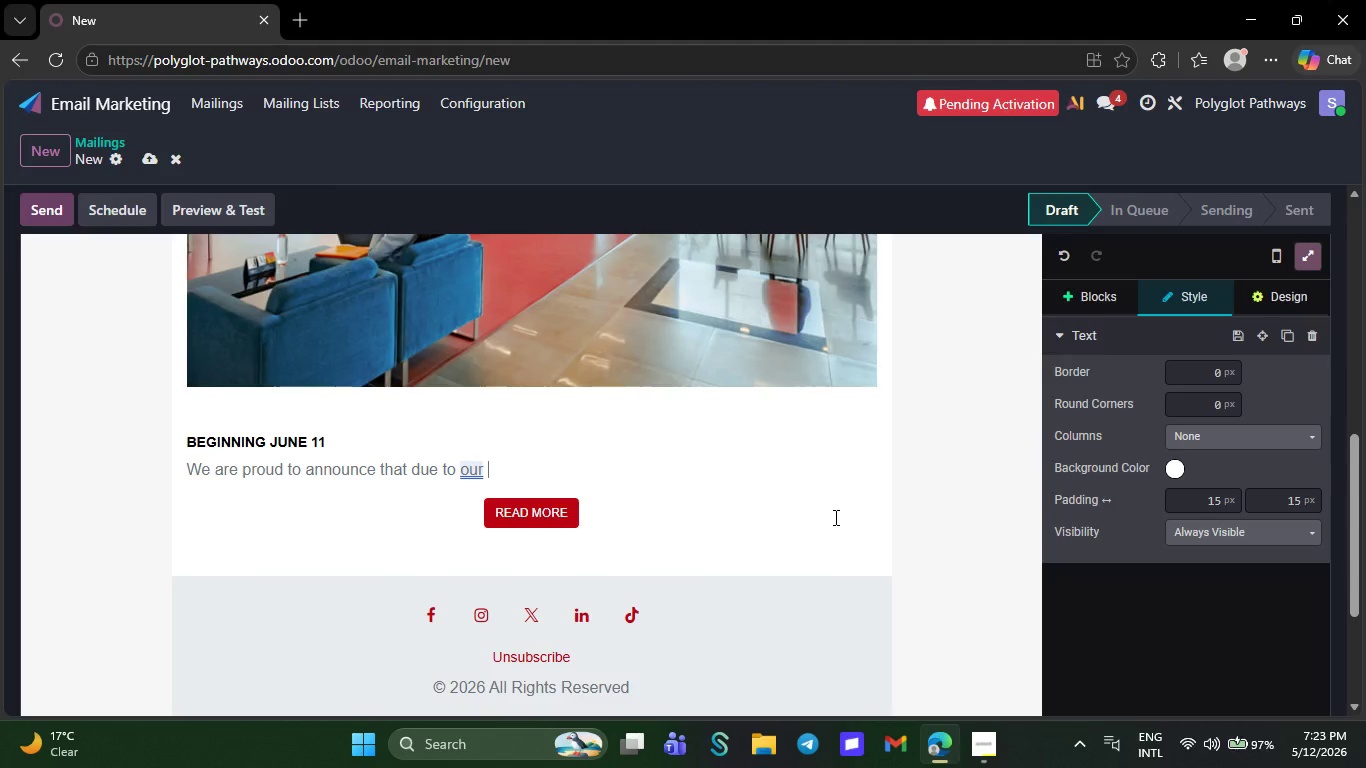 
key(Backspace)
 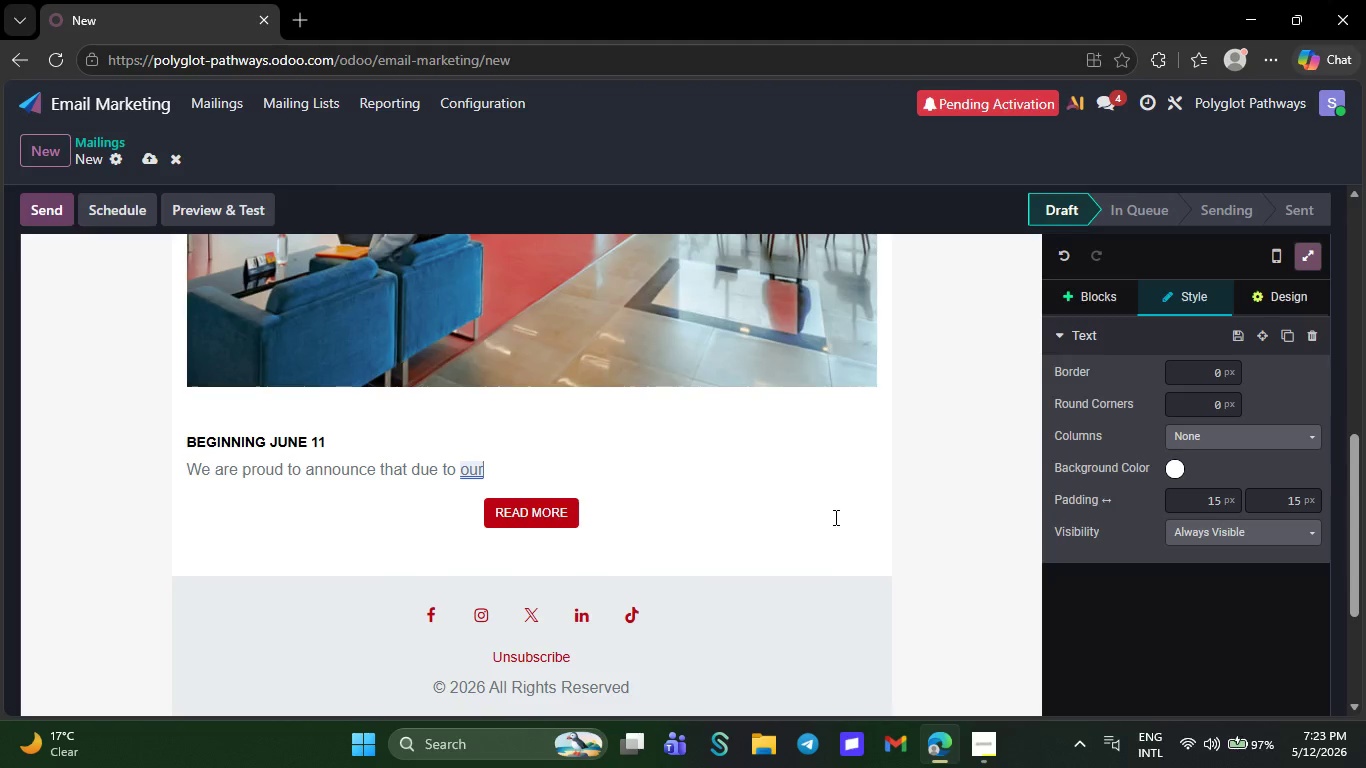 
key(Backspace)
 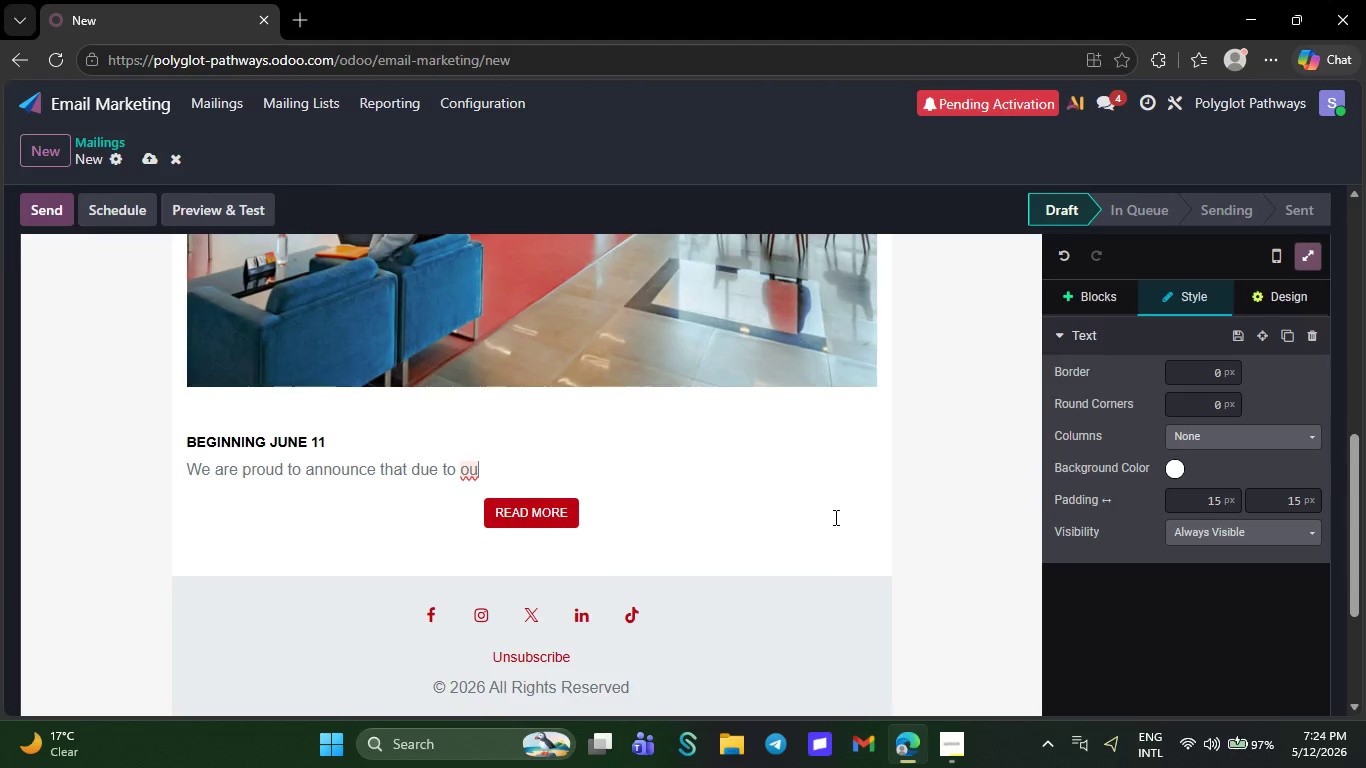 
wait(47.39)
 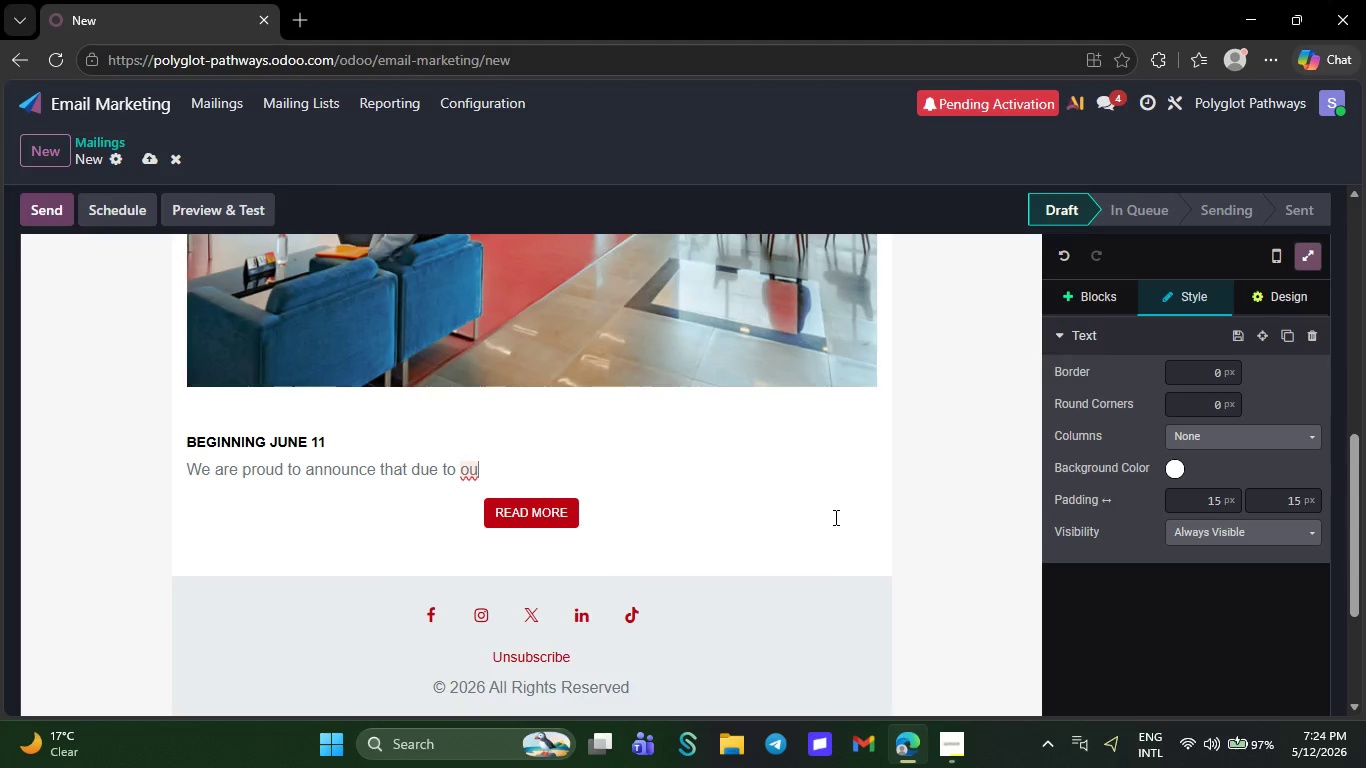 
key(Backspace)
 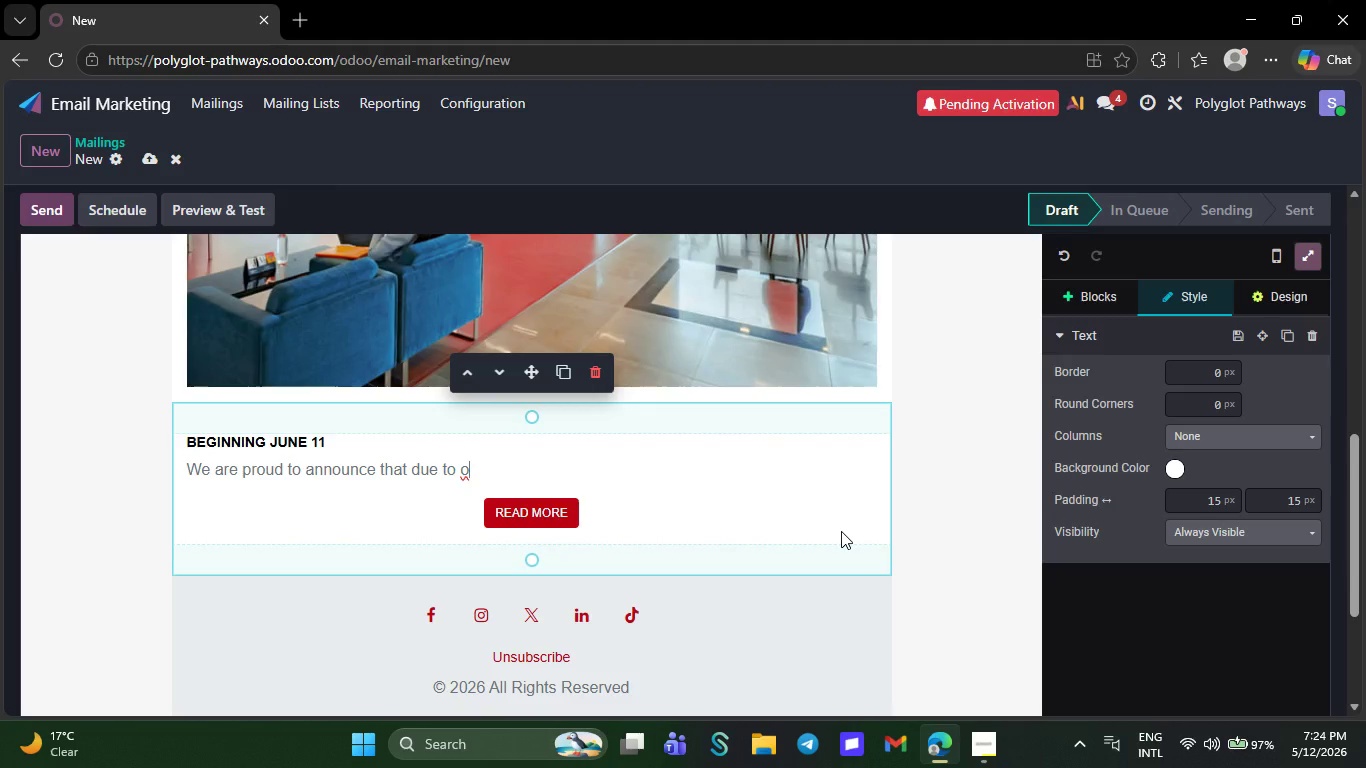 
key(Backspace)
 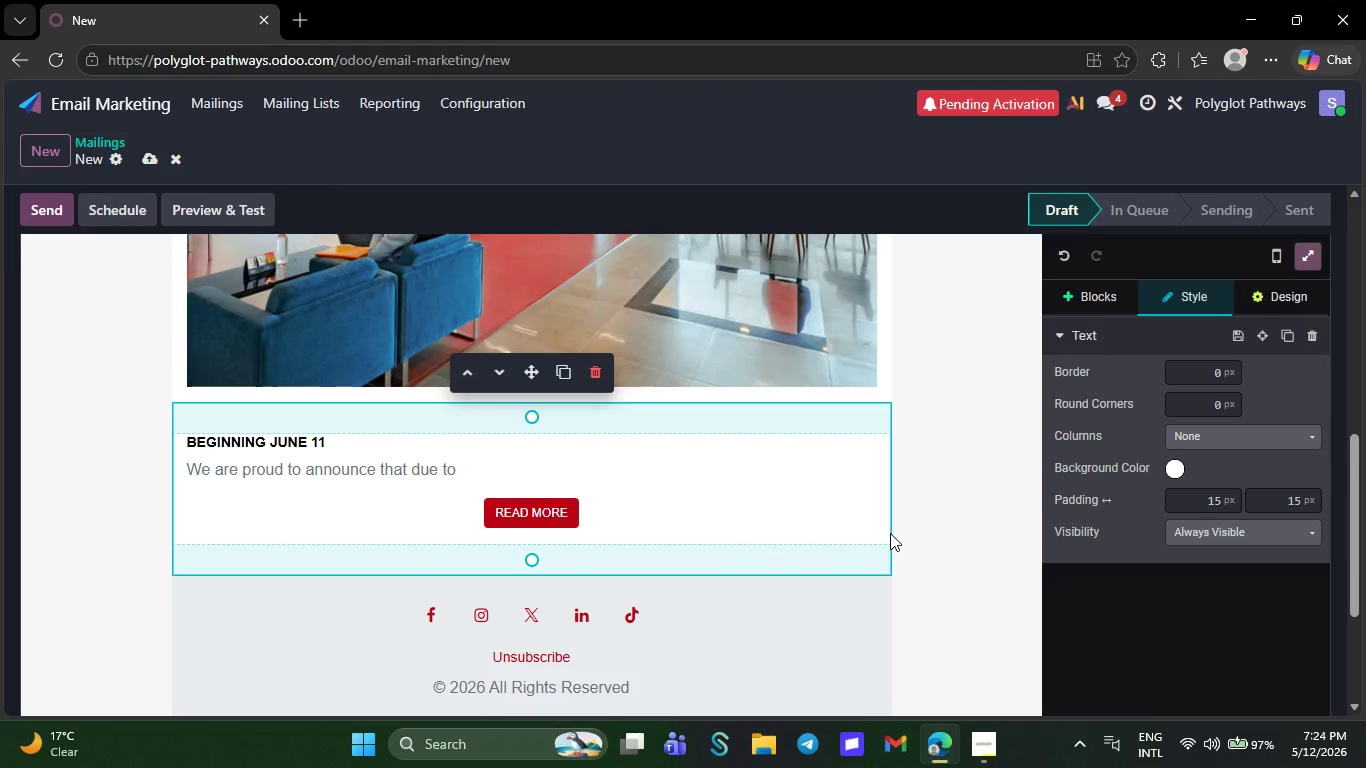 
scroll: coordinate [845, 510], scroll_direction: up, amount: 4.0
 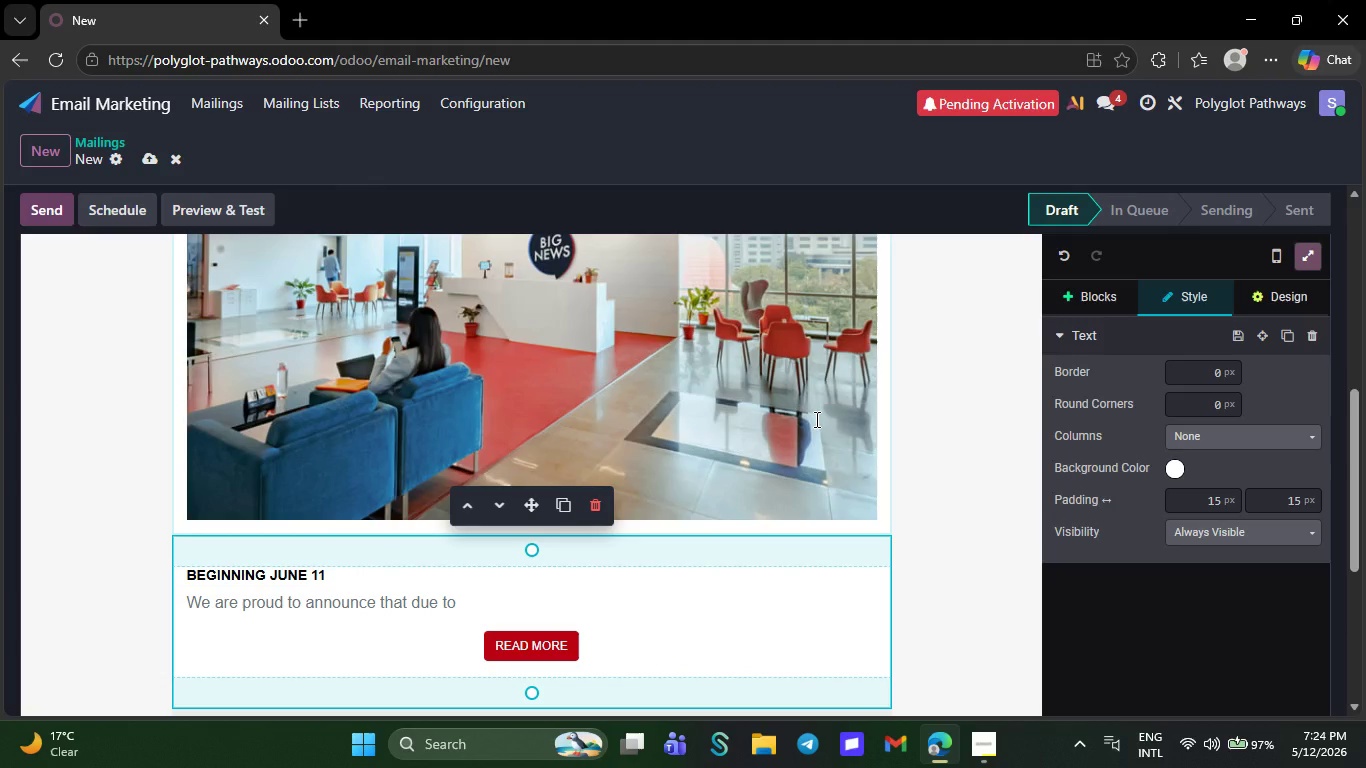 
key(Backspace)
 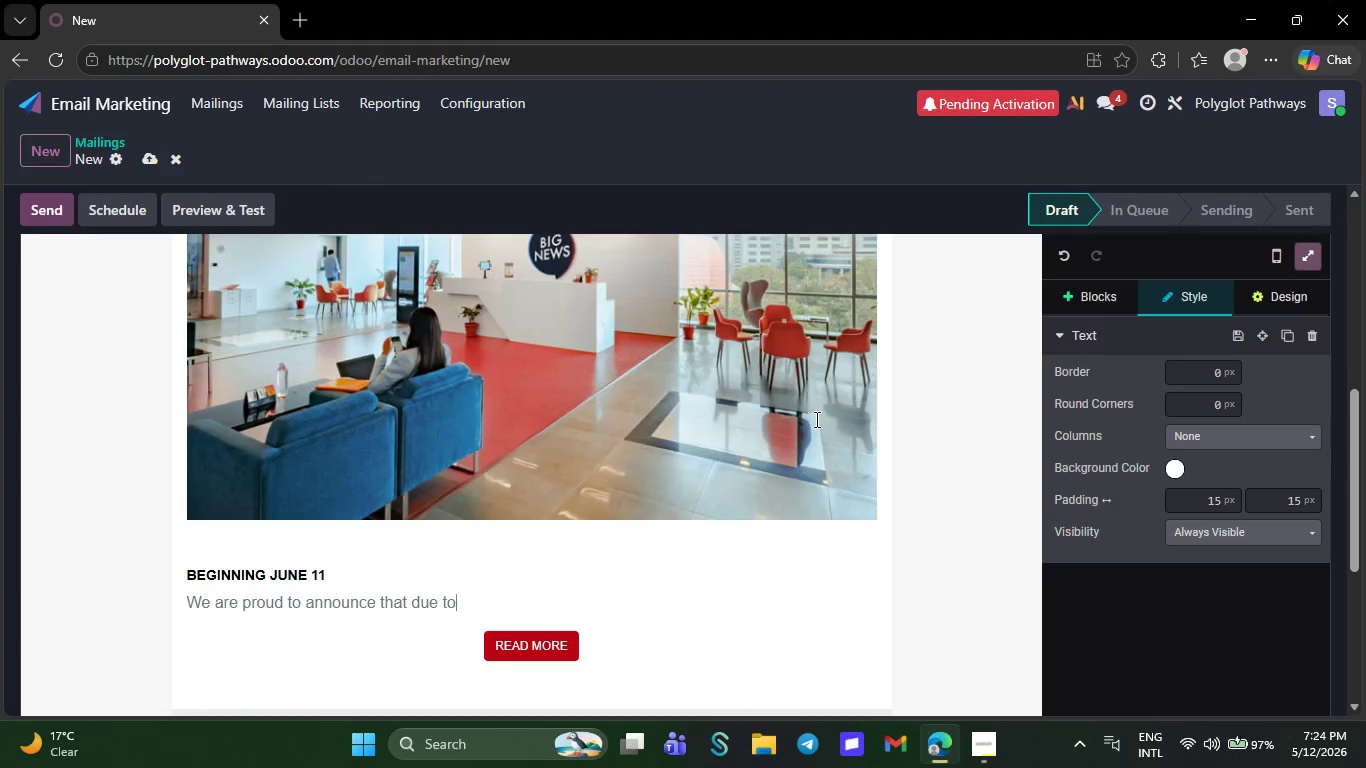 
key(Backspace)
 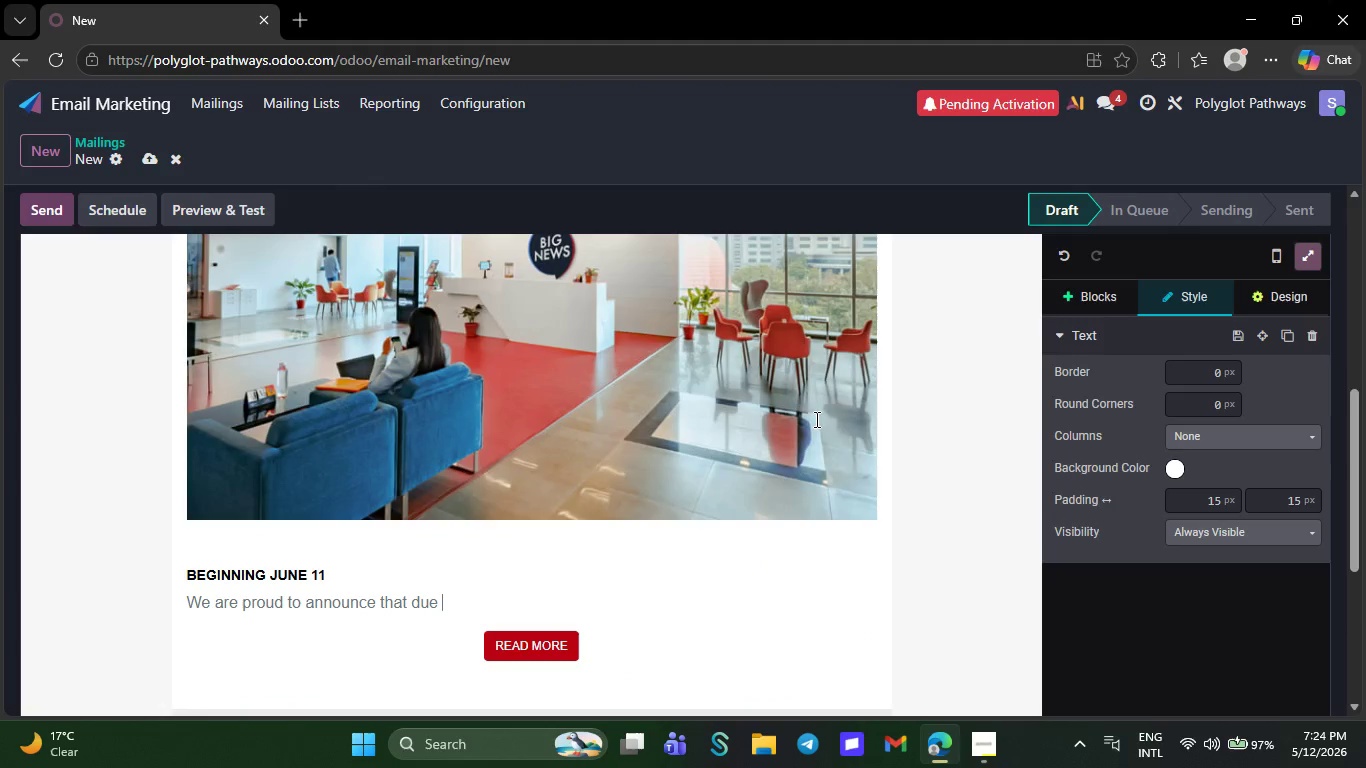 
key(Backspace)
 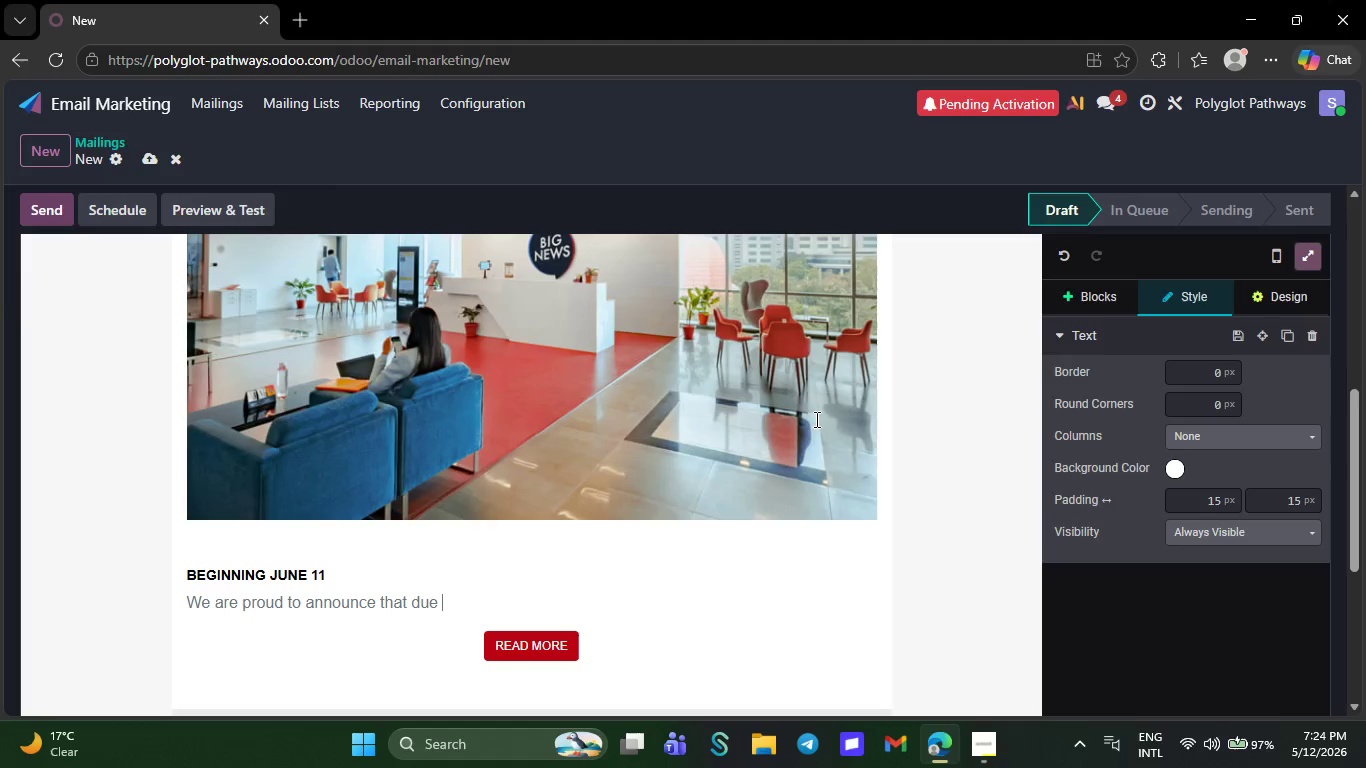 
key(Backspace)
 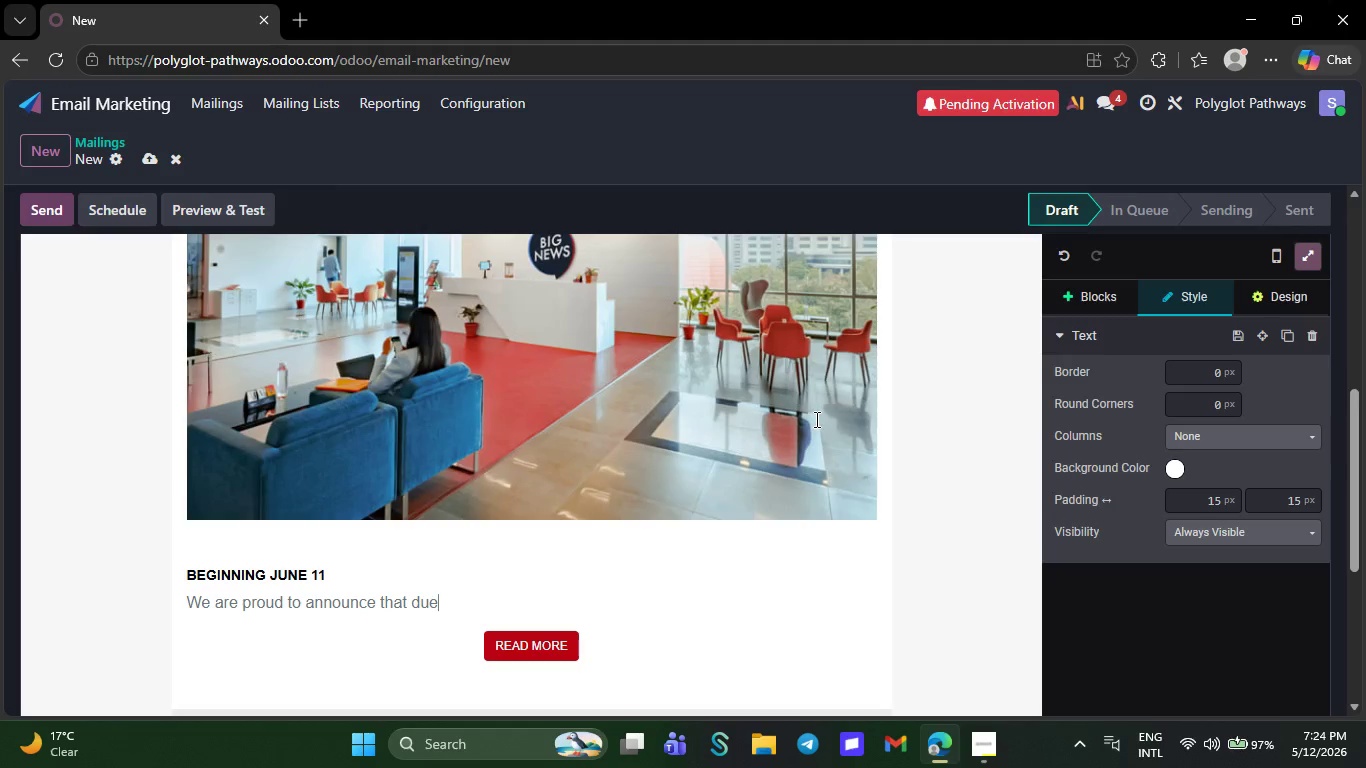 
key(Backspace)
 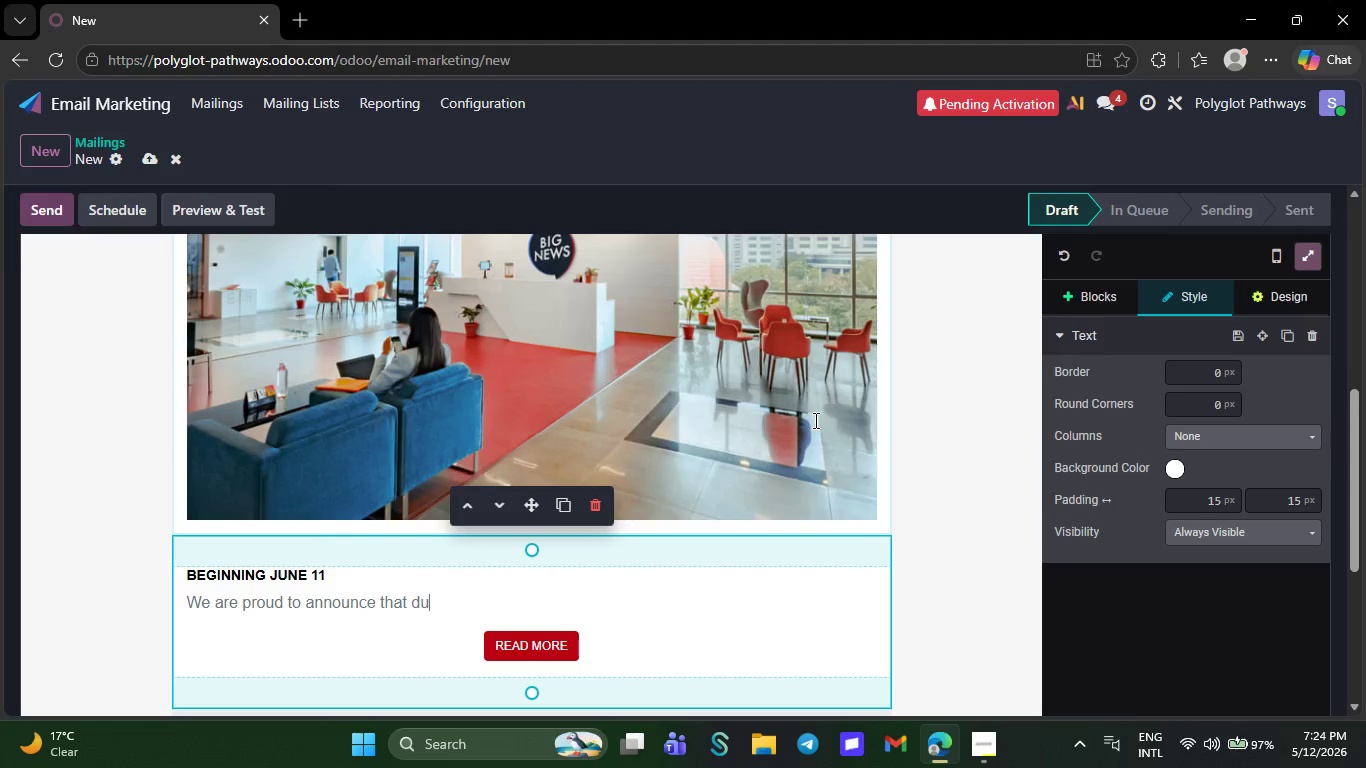 
key(Backspace)
 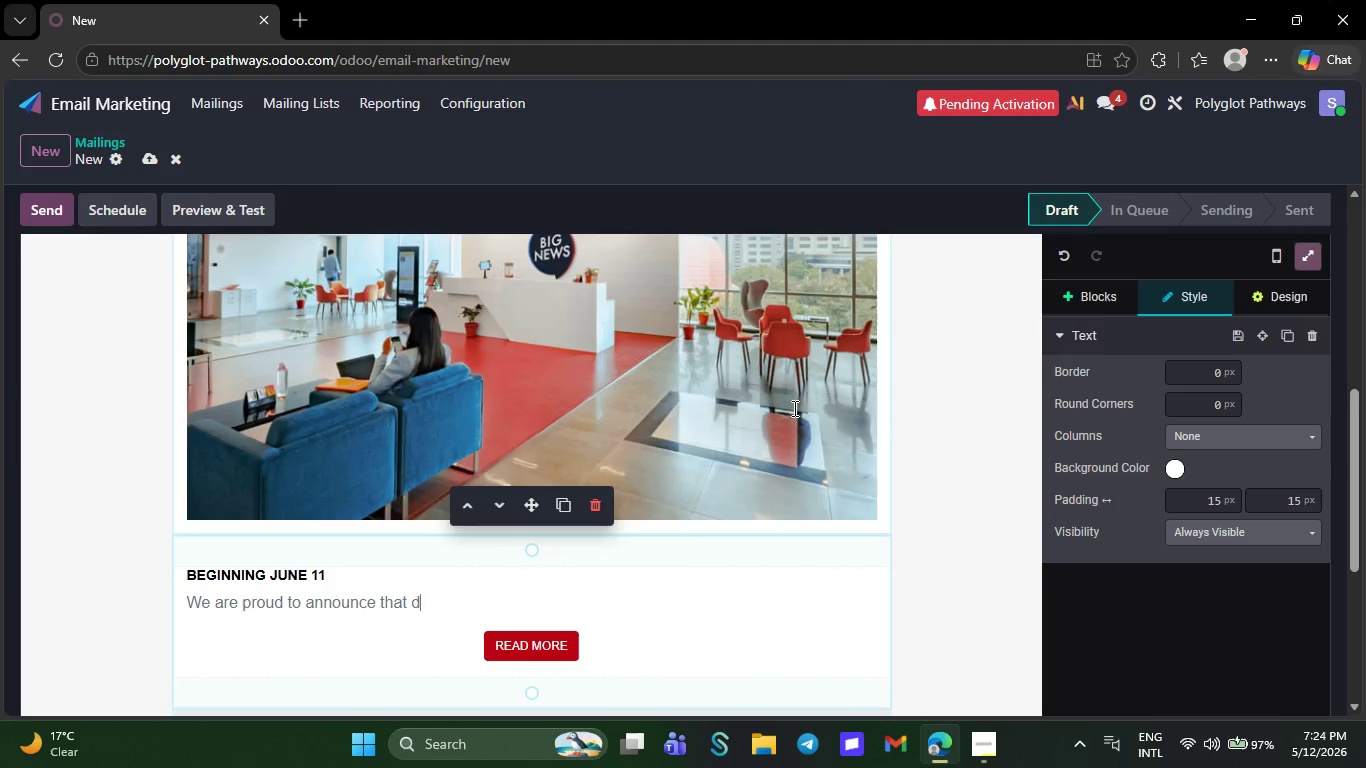 
key(Backspace)
 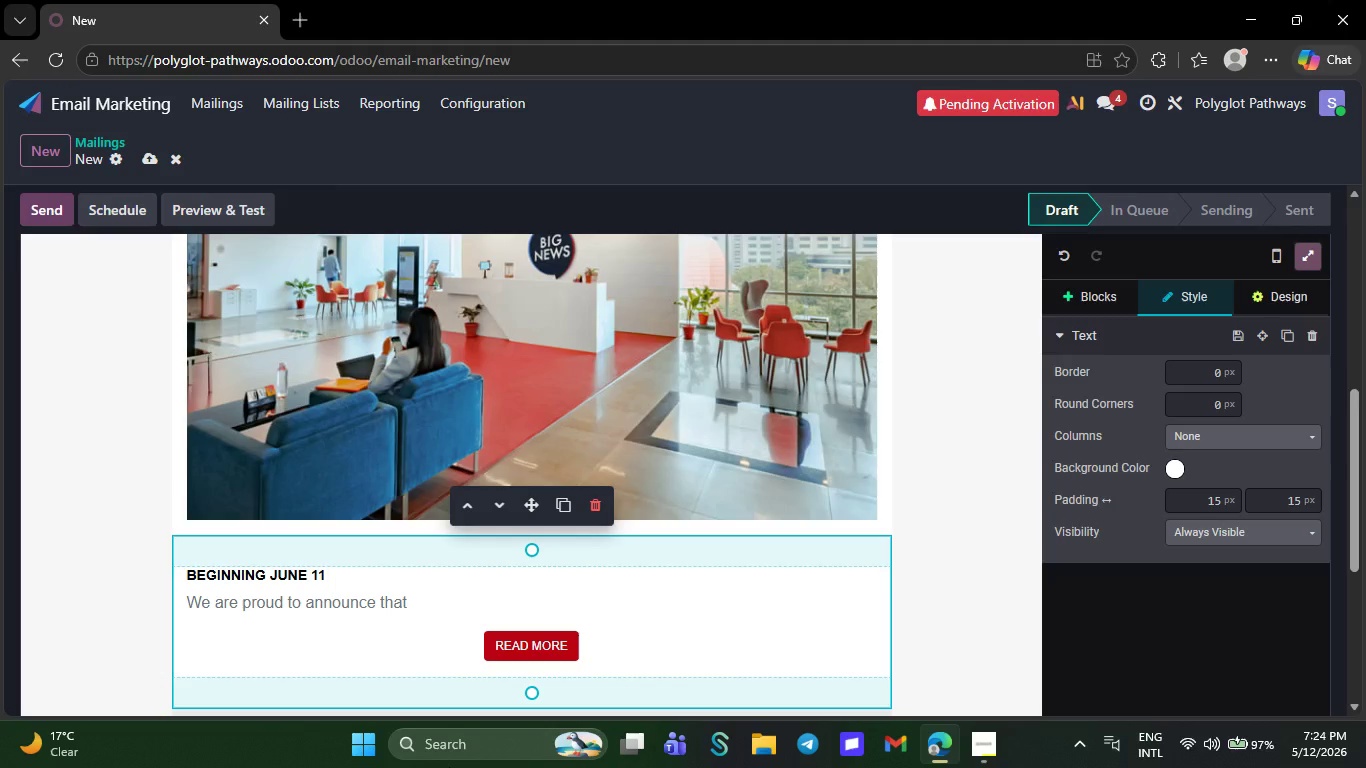 
key(Backspace)
 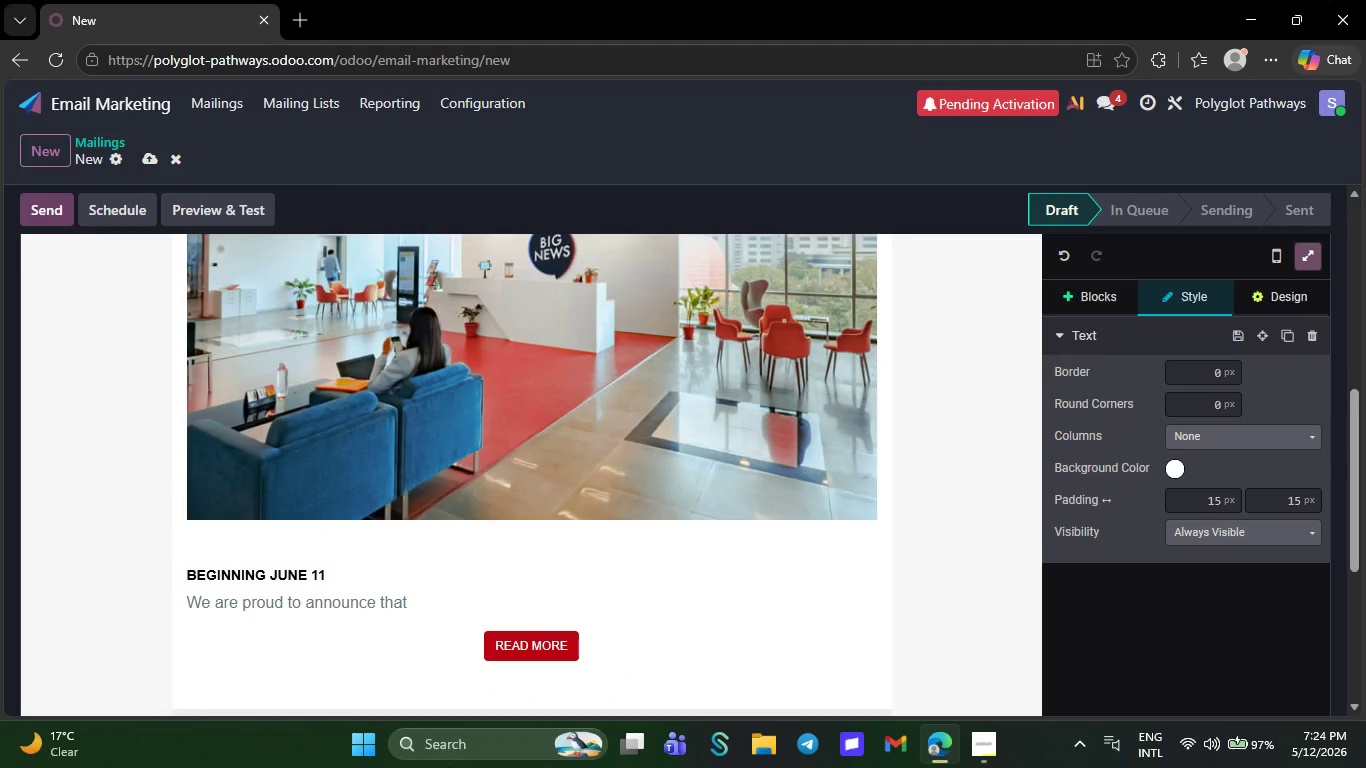 
key(Backspace)
 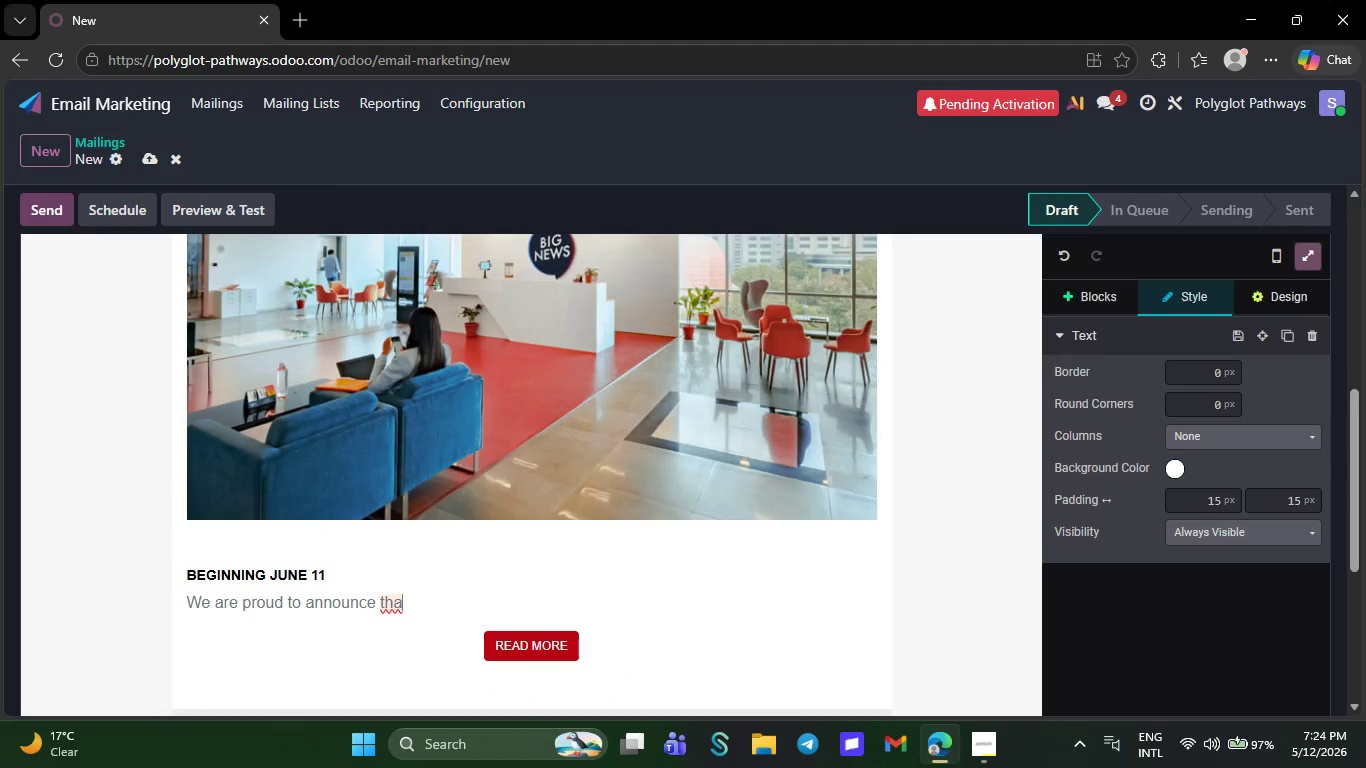 
key(Backspace)
 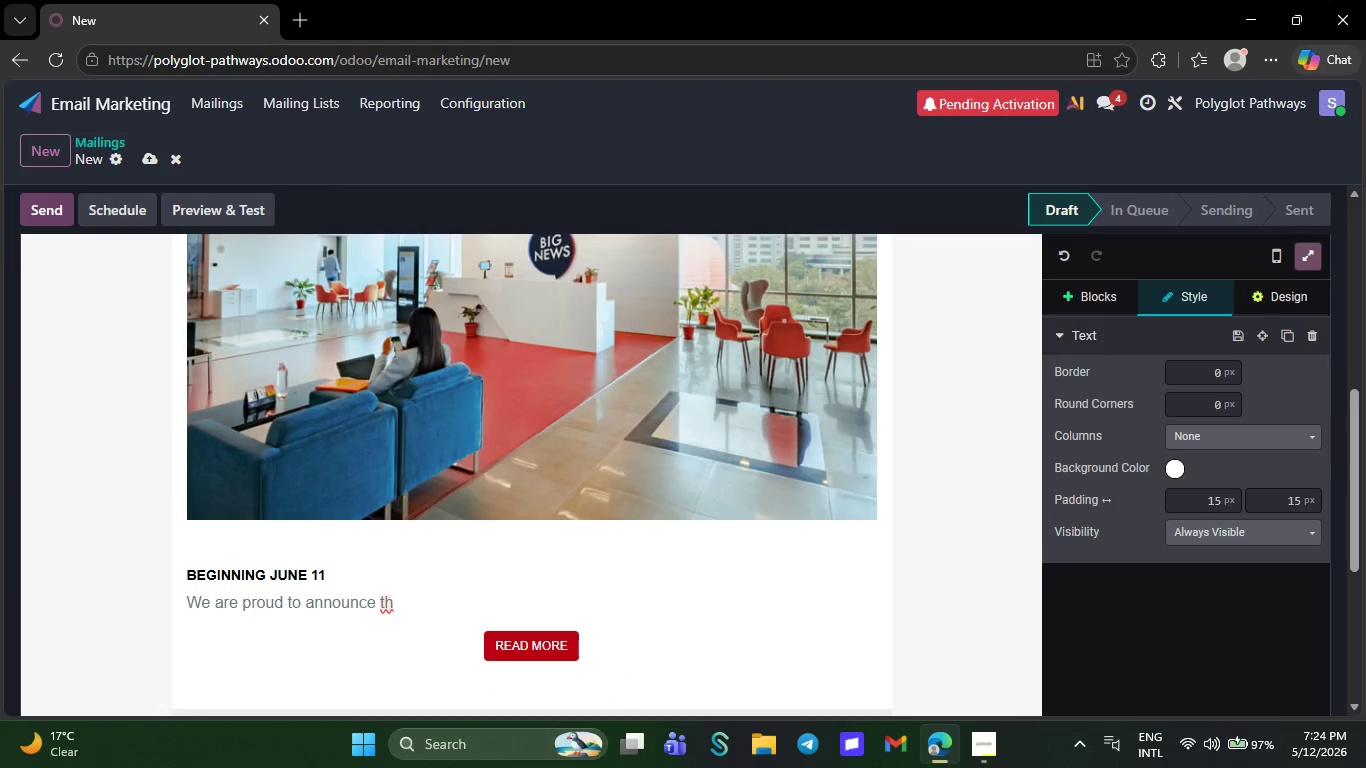 
key(Backspace)
 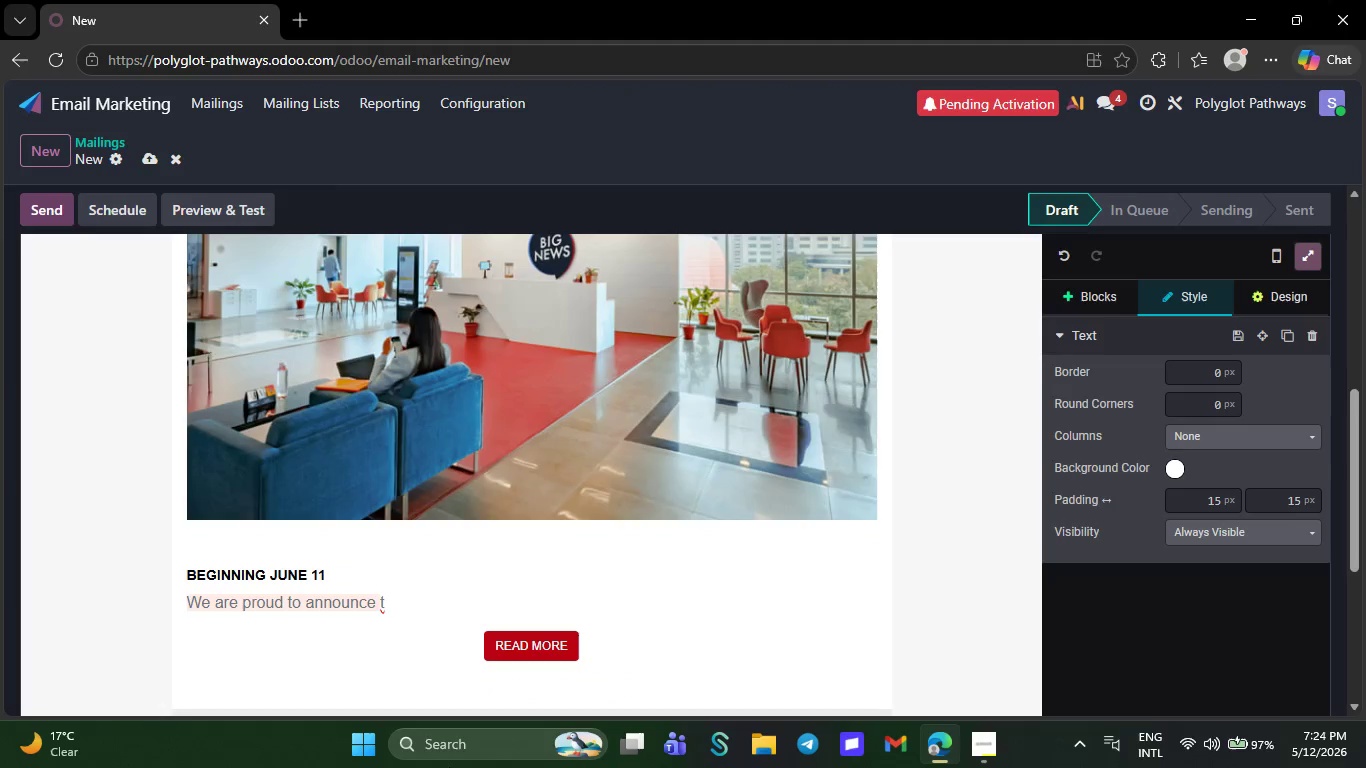 
key(Backspace)
 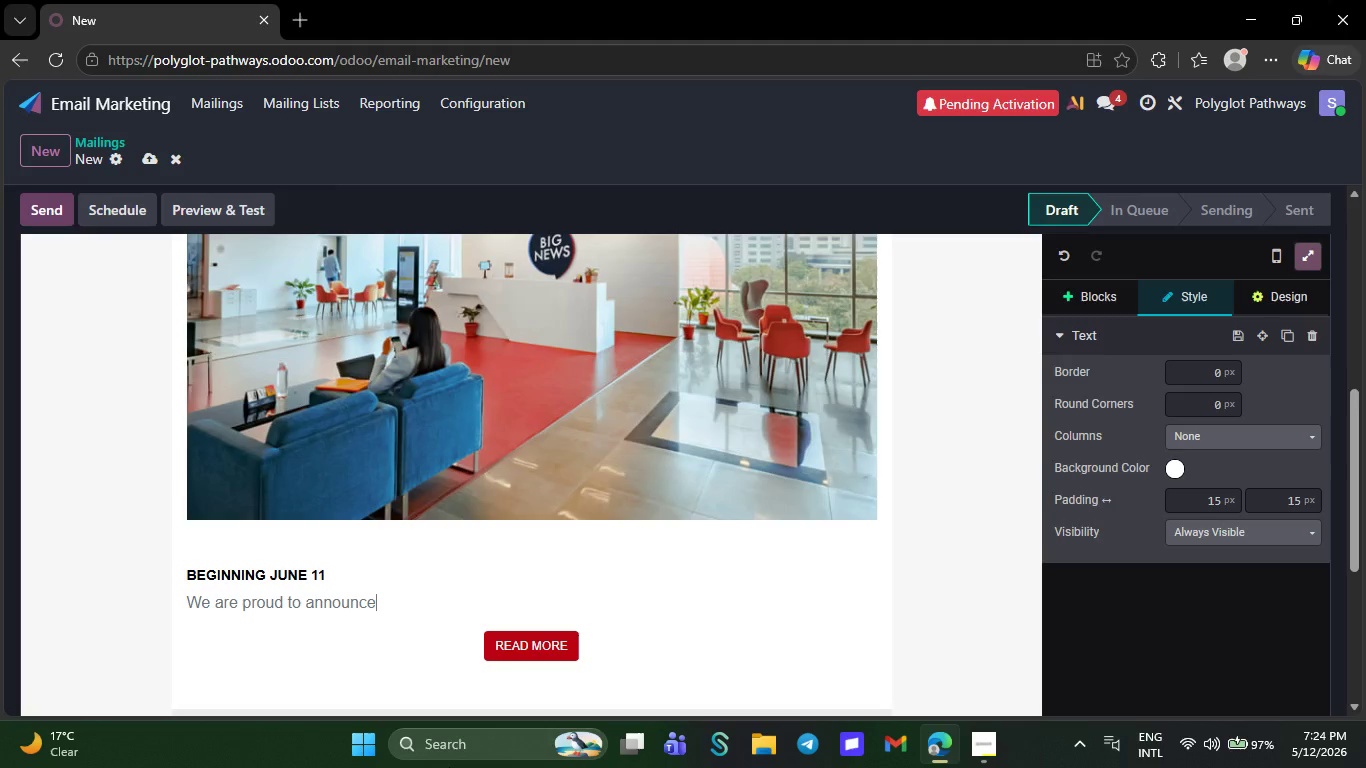 
key(Backspace)
 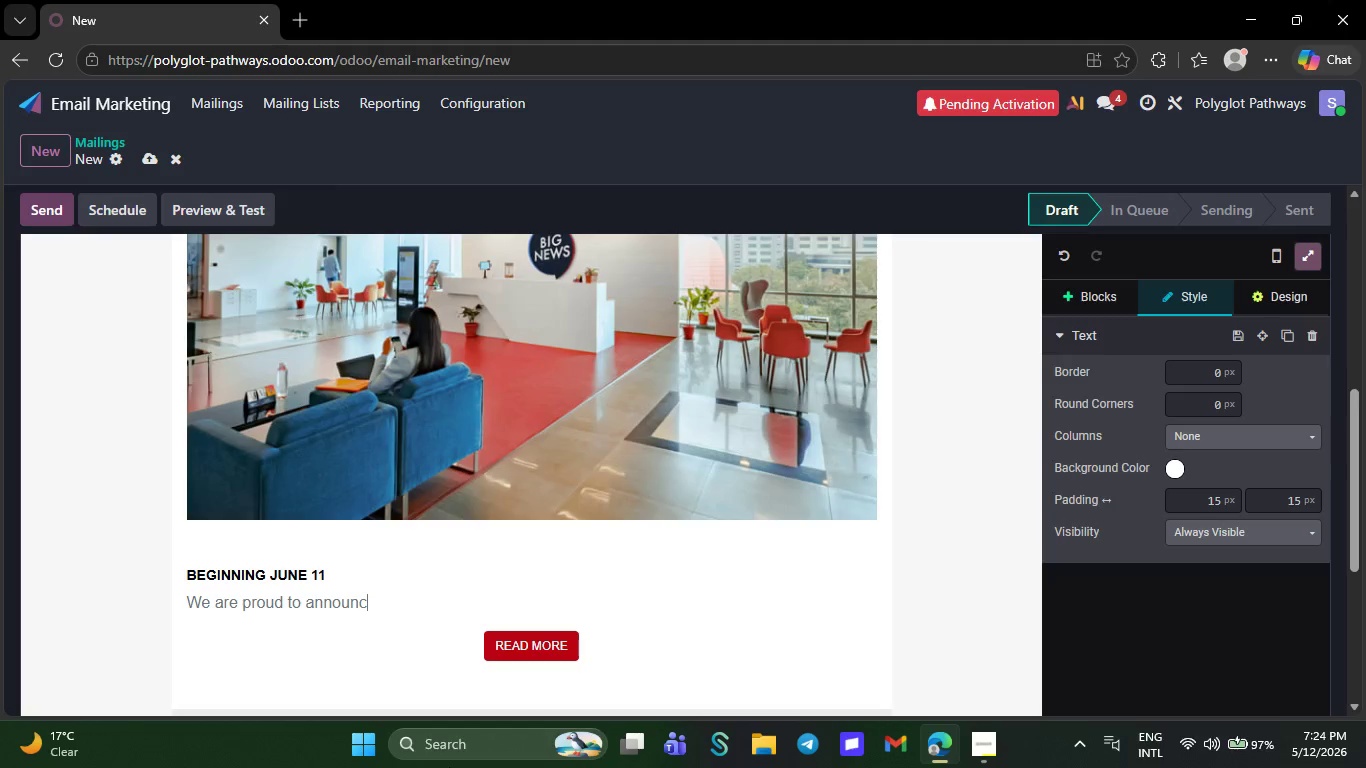 
key(Backspace)
 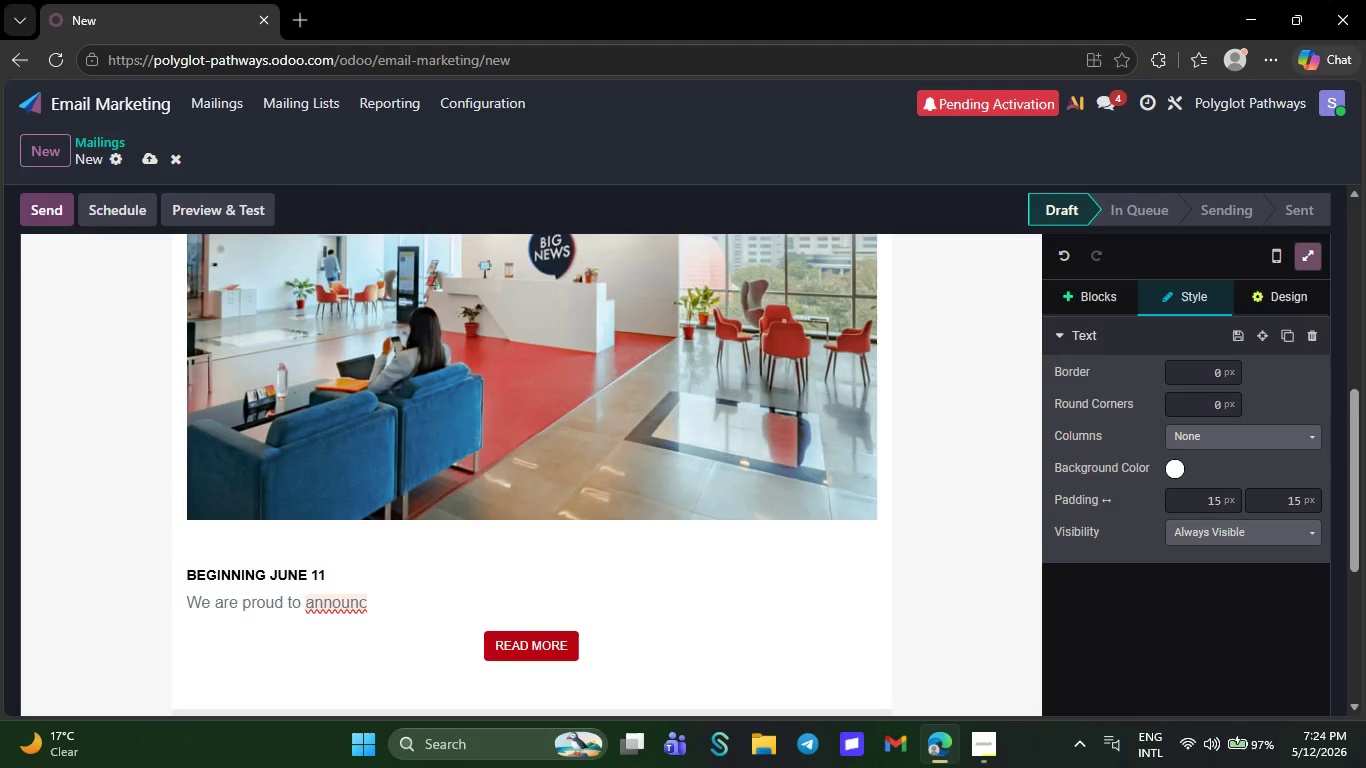 
wait(6.03)
 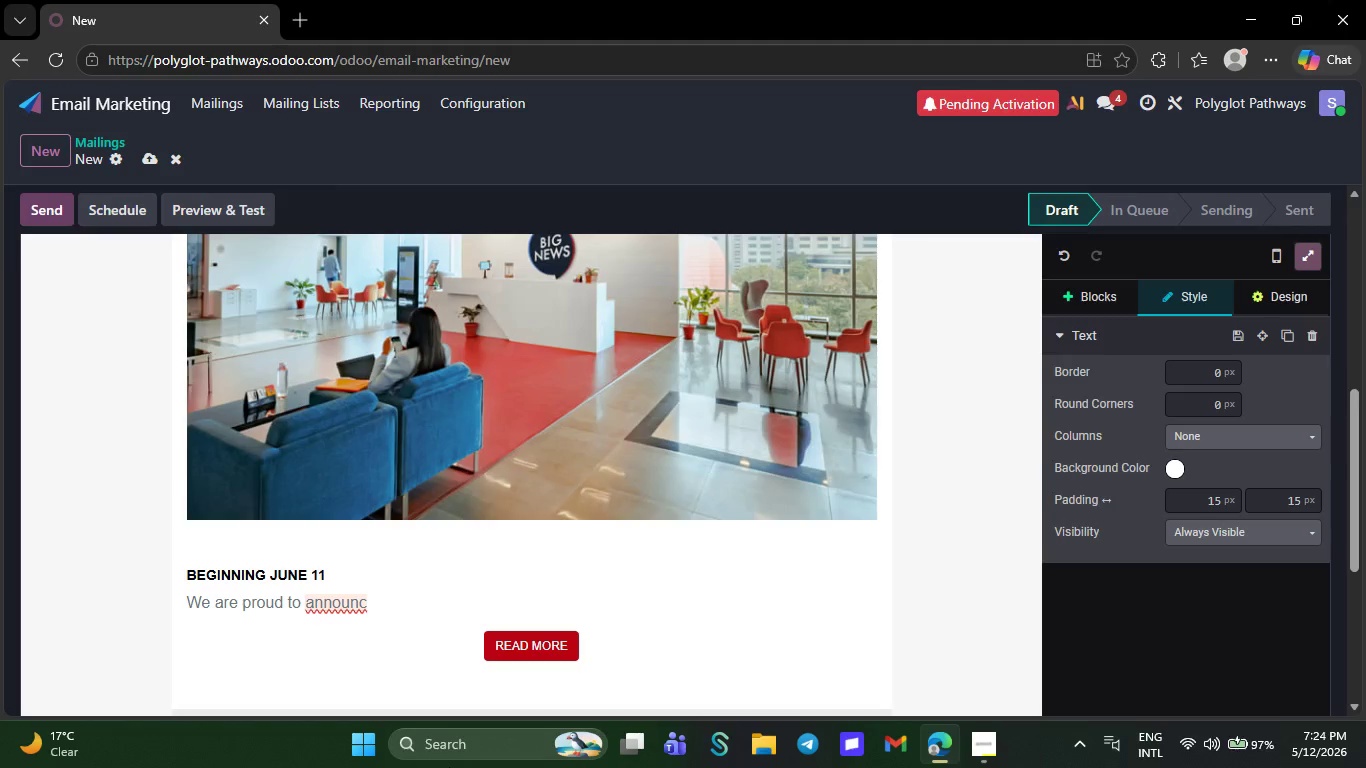 
key(Backspace)
 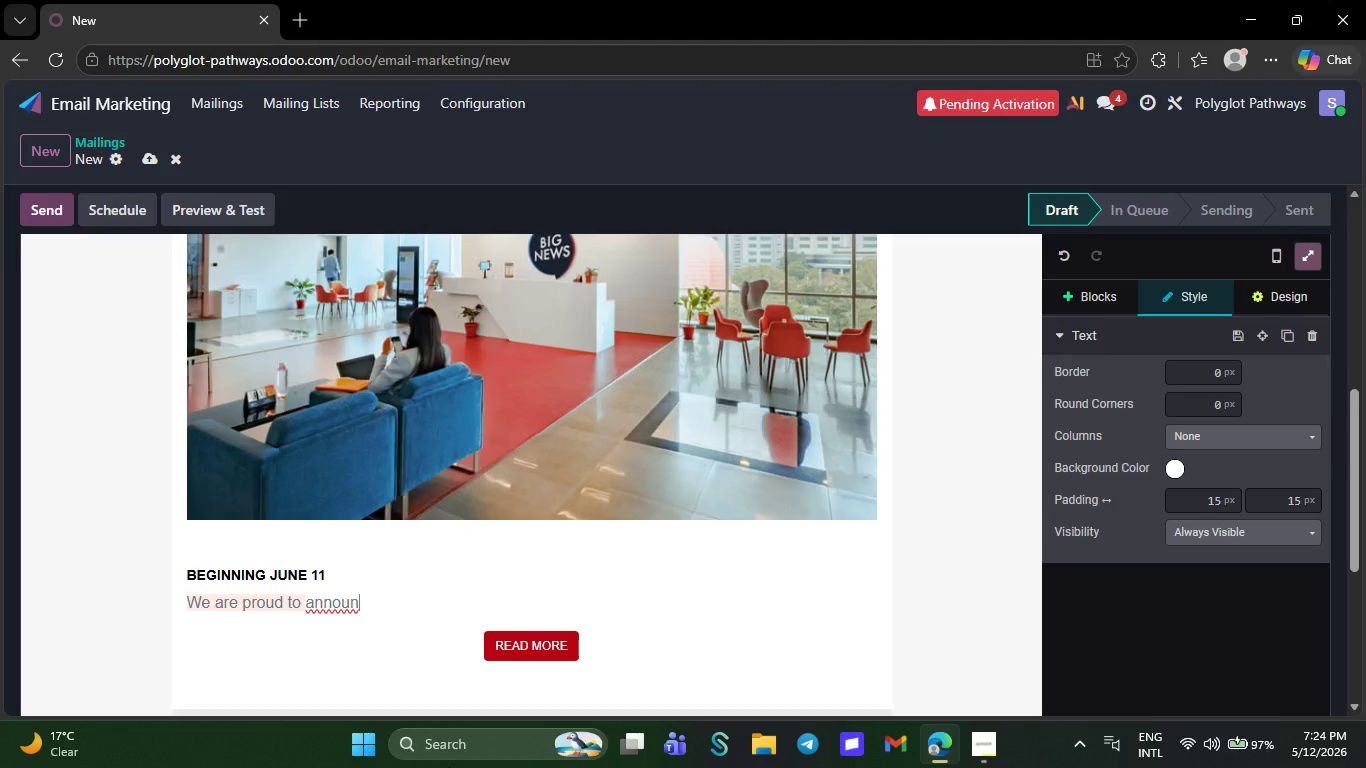 
key(Backspace)
 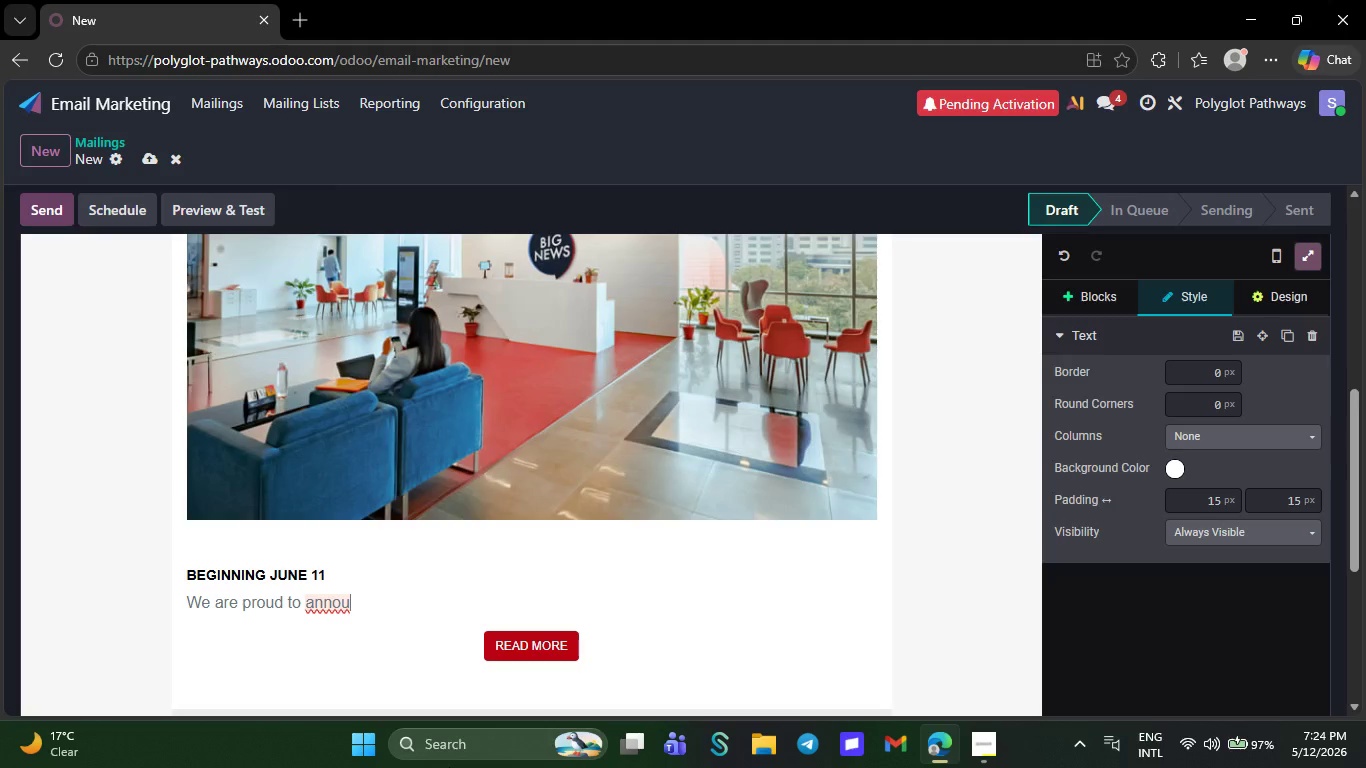 
key(Backspace)
 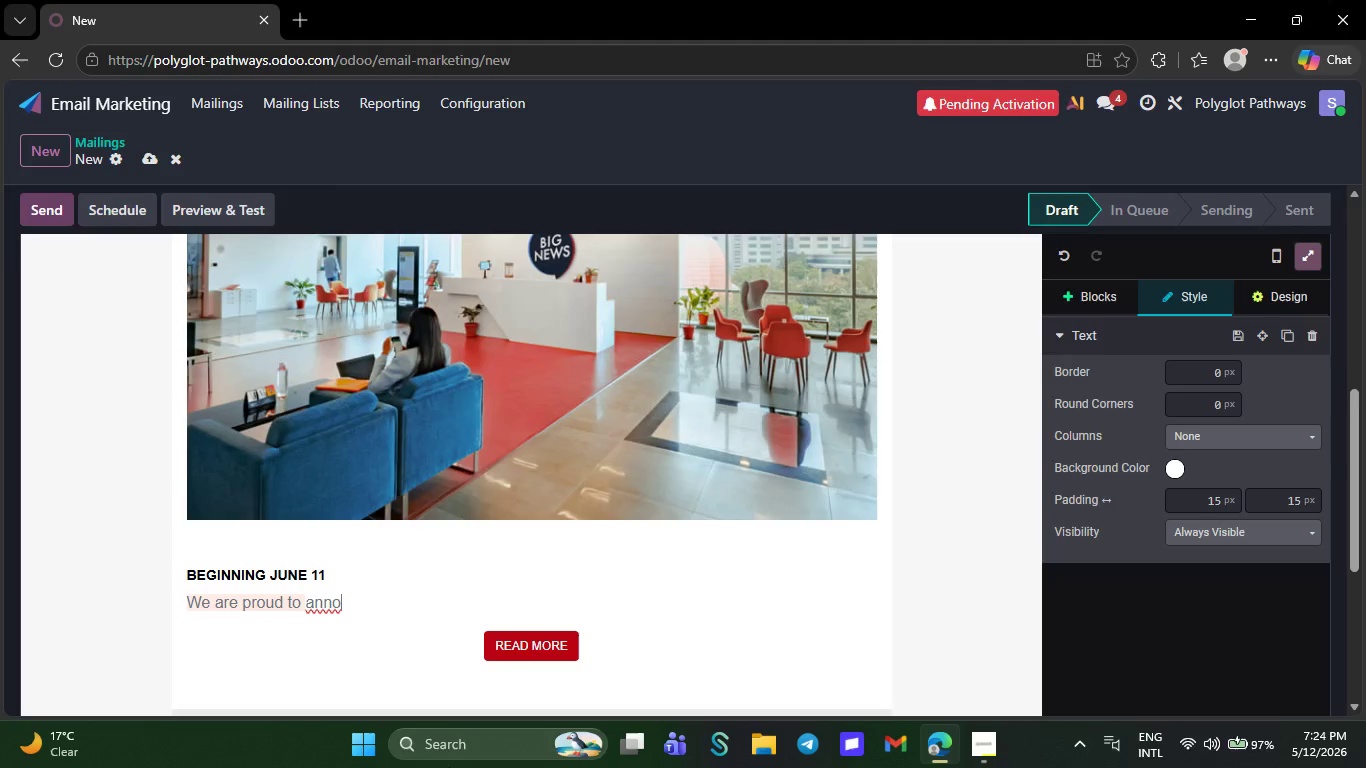 
key(Backspace)
 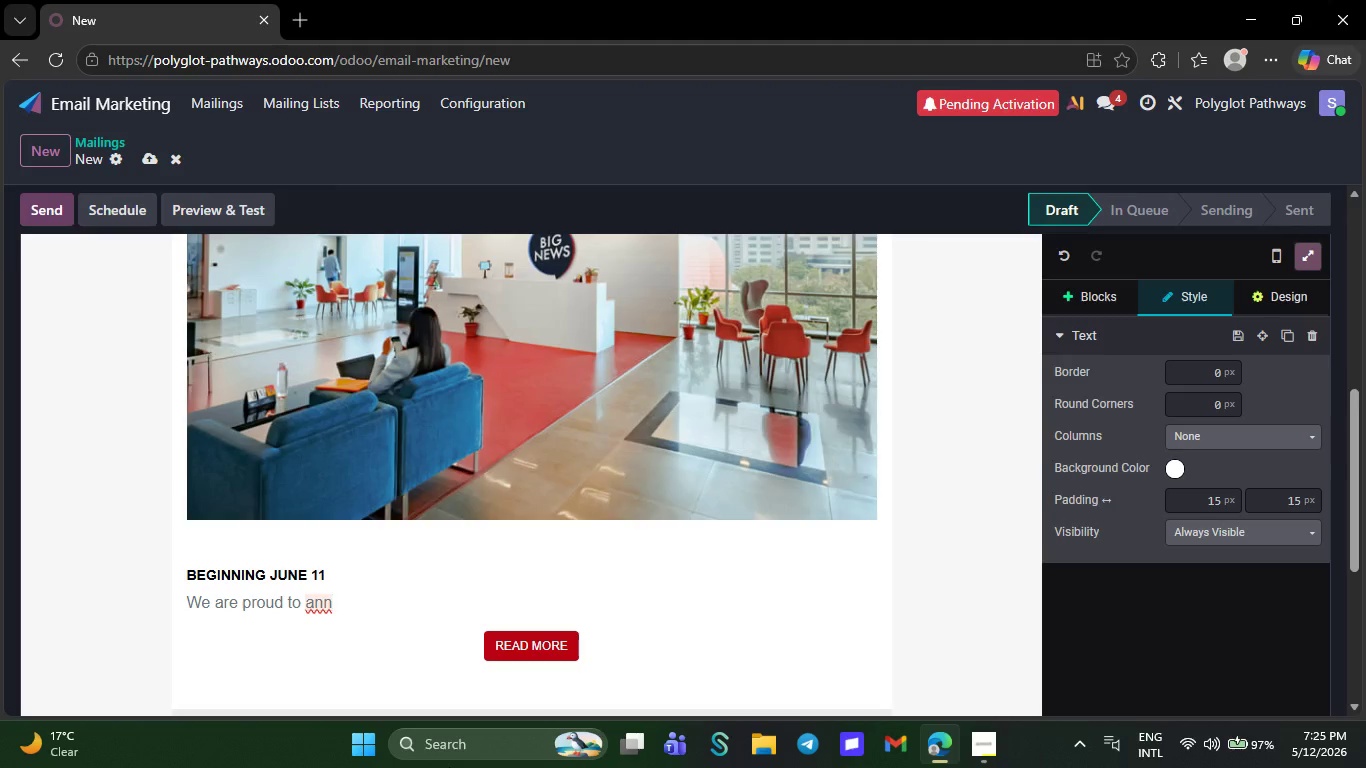 
key(Backspace)
 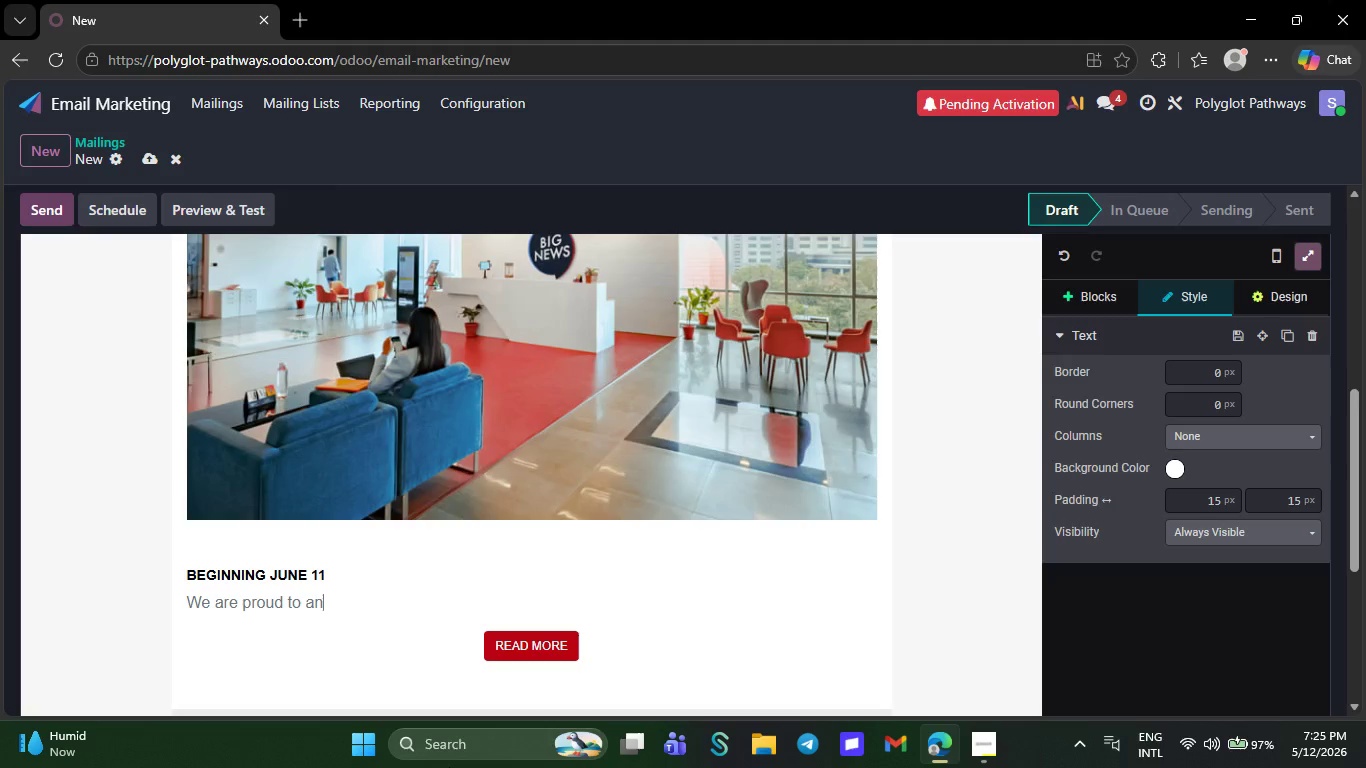 
wait(7.28)
 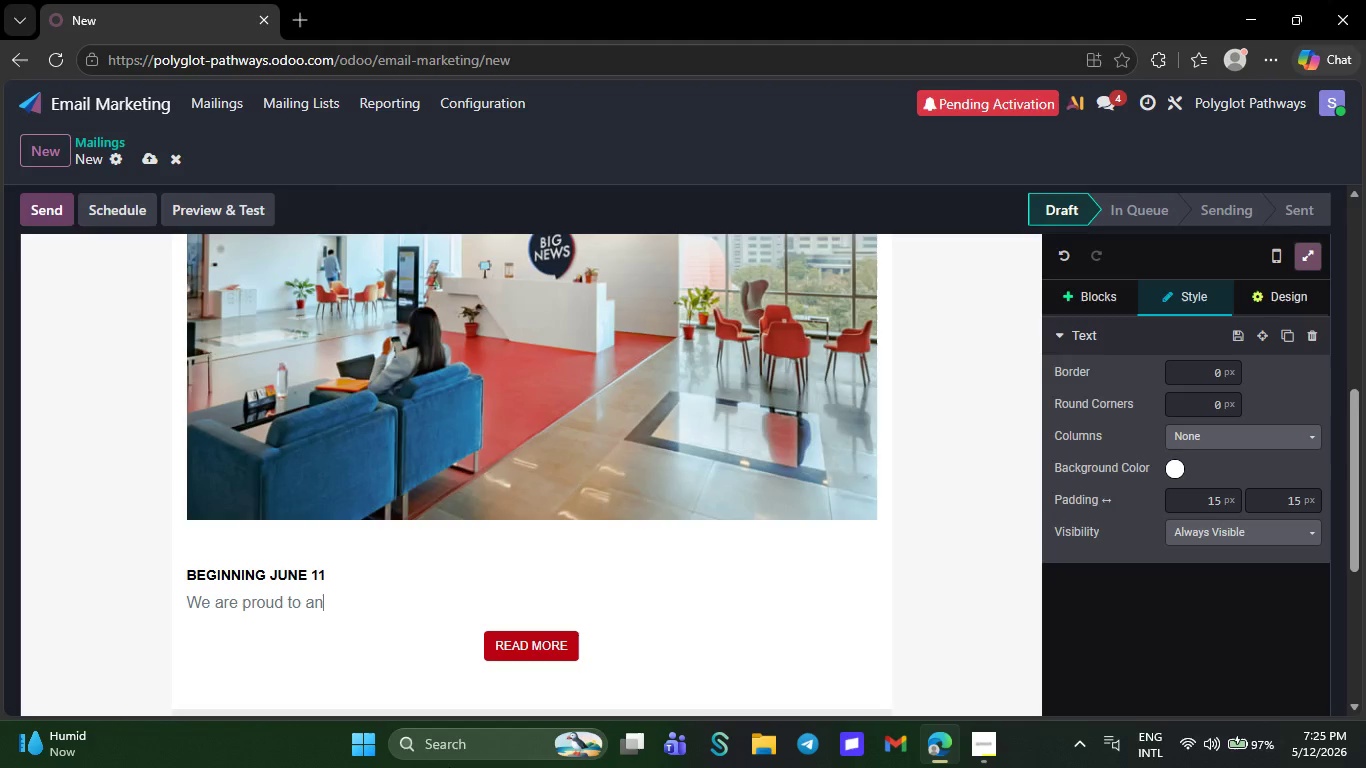 
key(Backspace)
 